 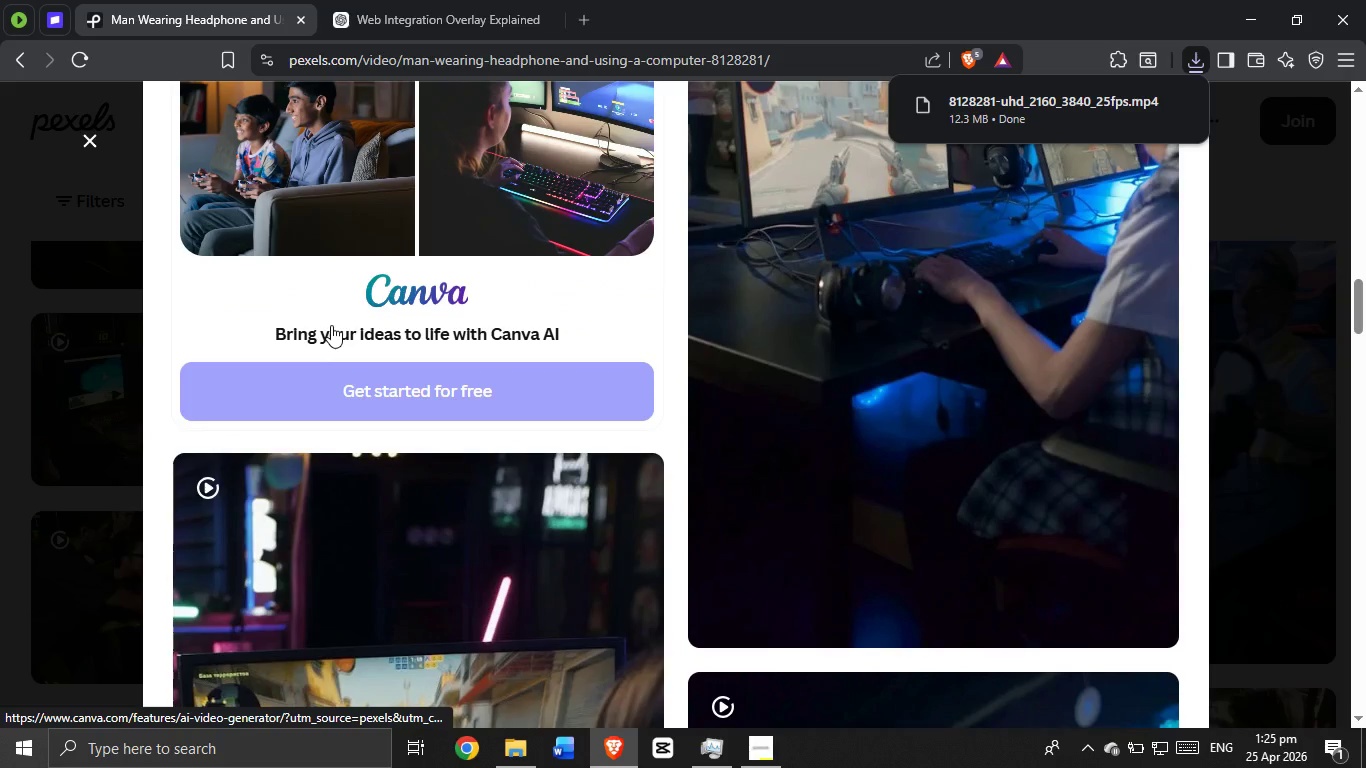 
scroll: coordinate [332, 306], scroll_direction: up, amount: 1.0
 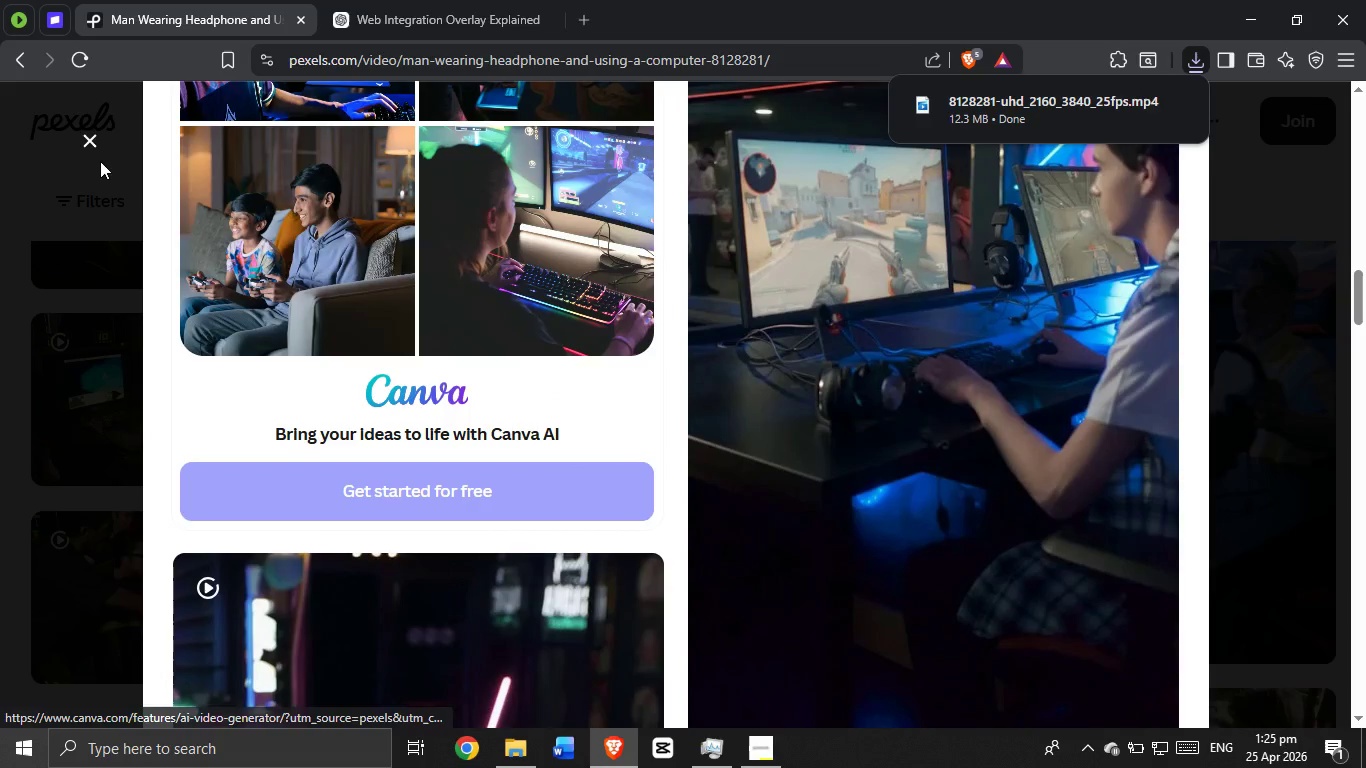 
left_click([83, 141])
 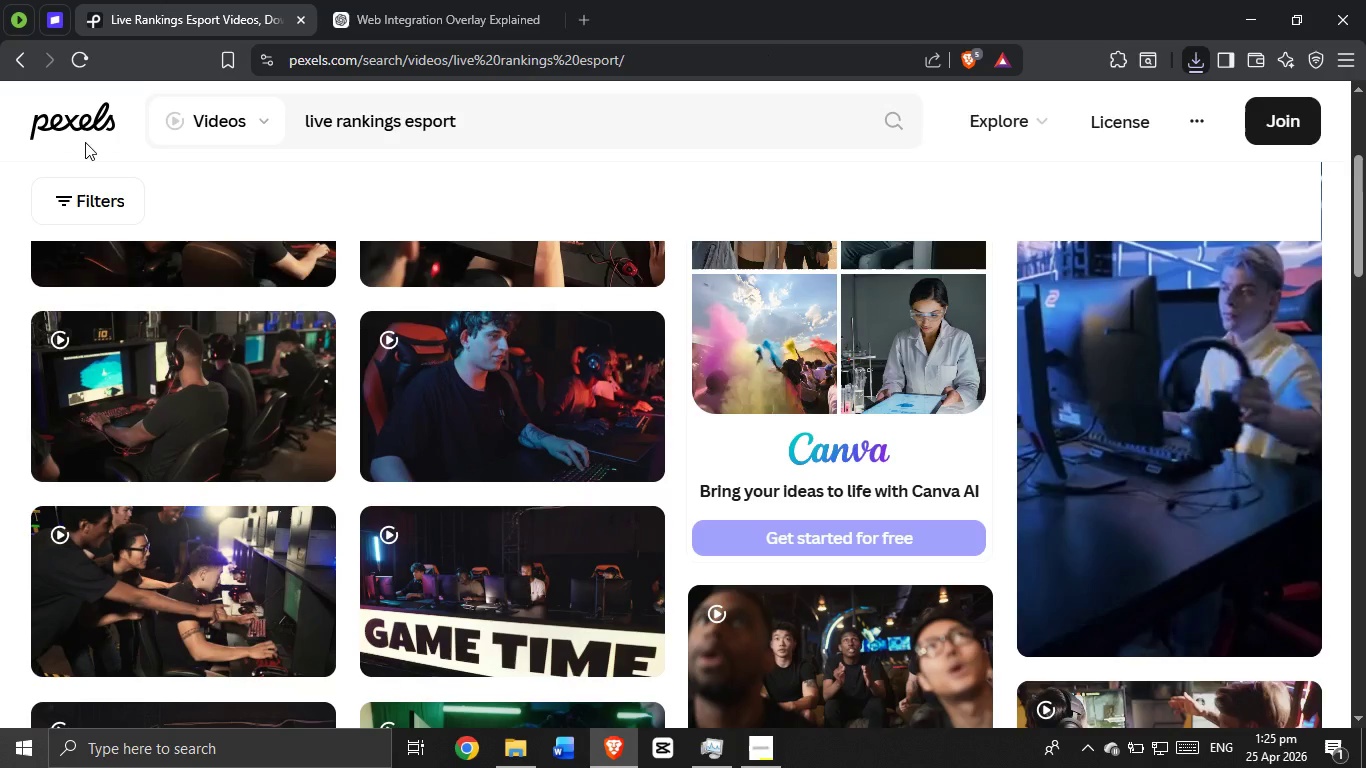 
scroll: coordinate [701, 471], scroll_direction: down, amount: 11.0
 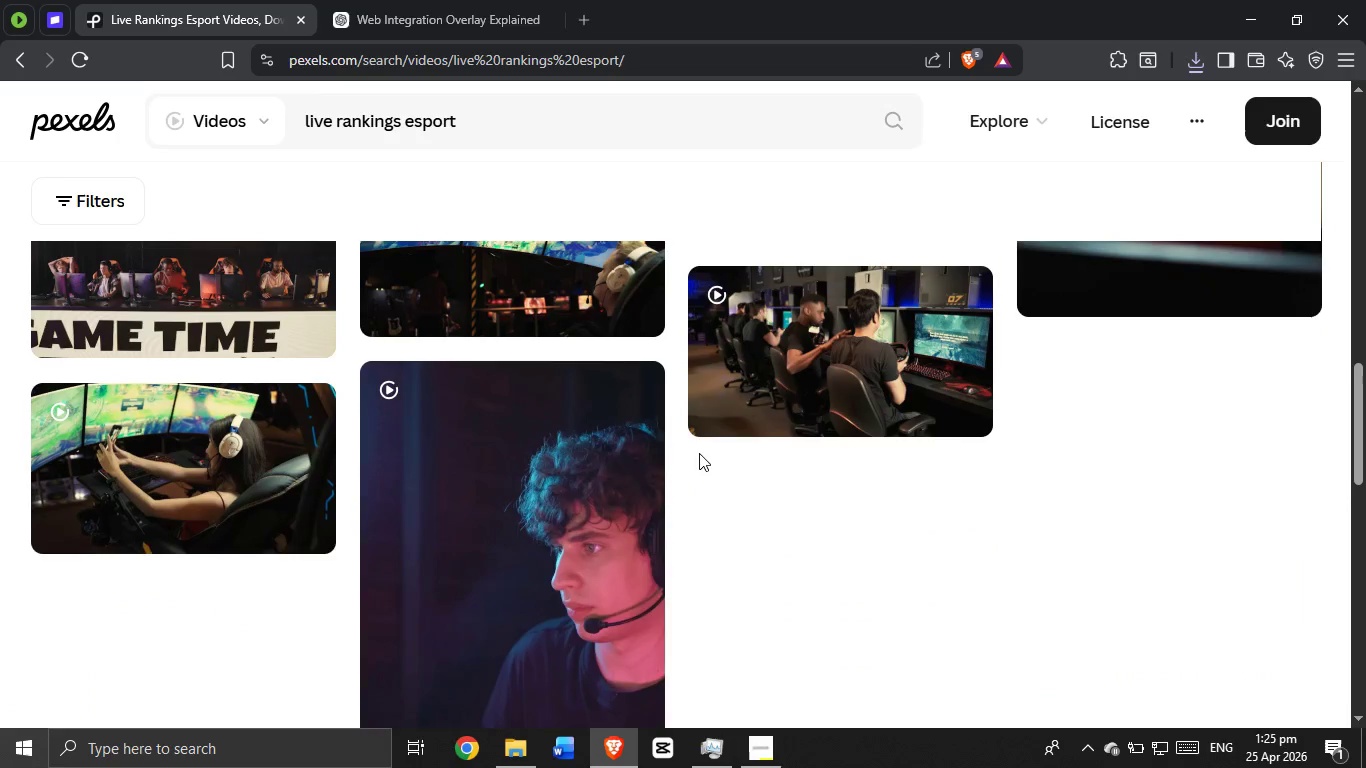 
scroll: coordinate [689, 449], scroll_direction: up, amount: 8.0
 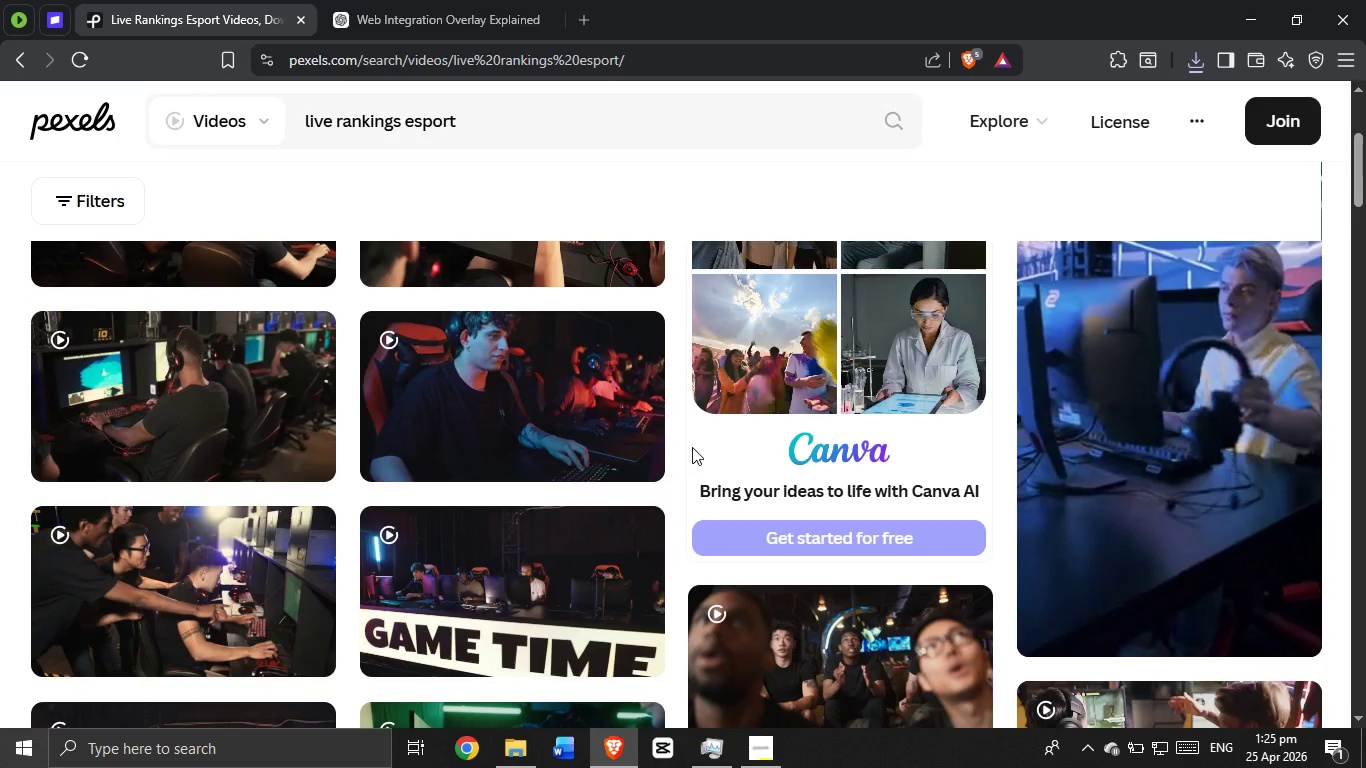 
scroll: coordinate [745, 442], scroll_direction: down, amount: 1.0
 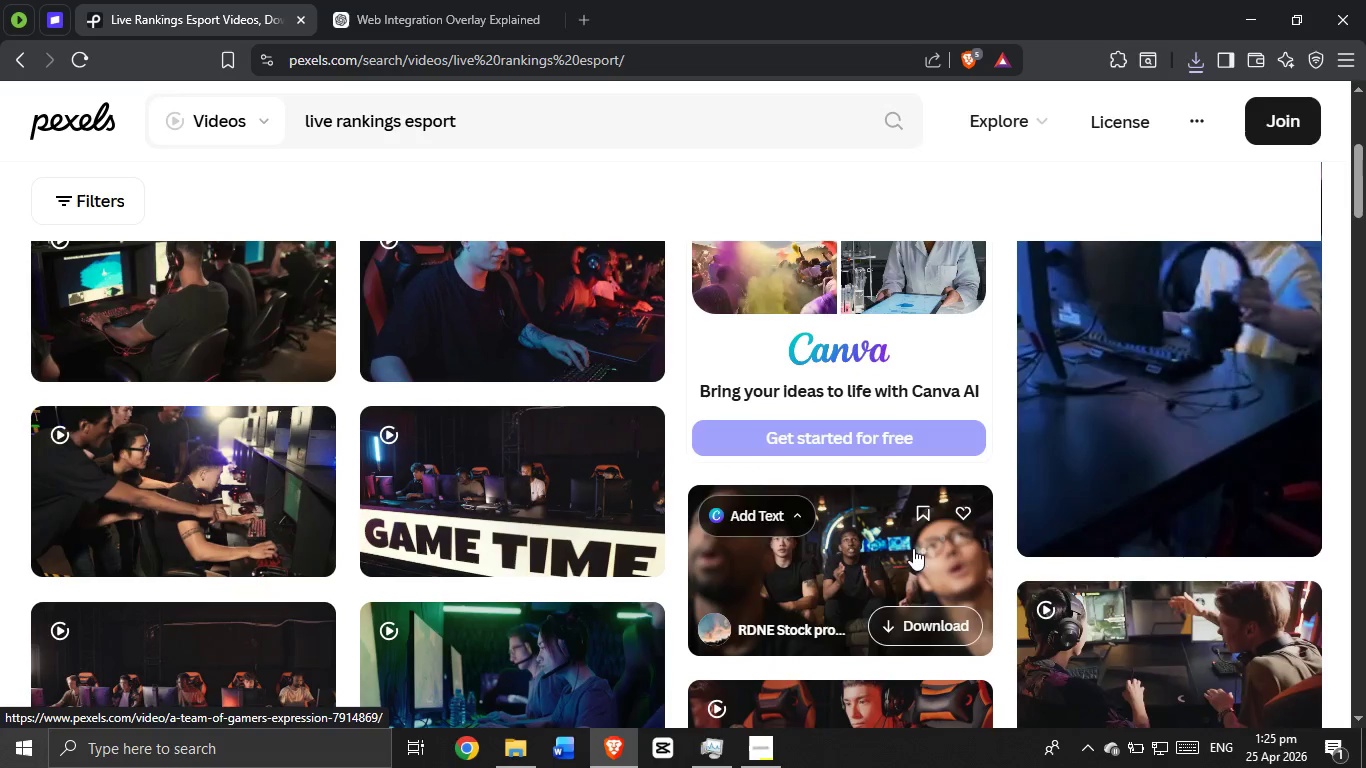 
scroll: coordinate [535, 302], scroll_direction: up, amount: 4.0
 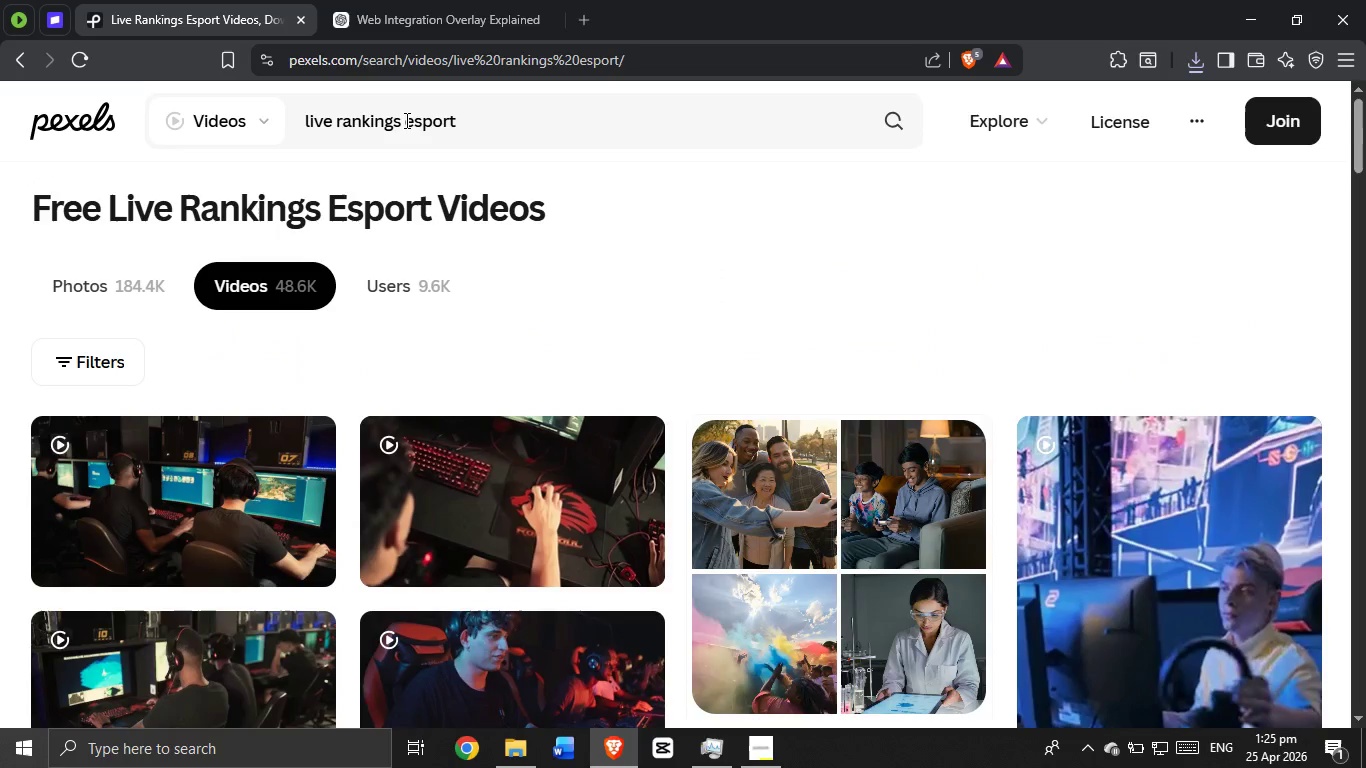 
left_click_drag(start_coordinate=[512, 142], to_coordinate=[283, 96])
 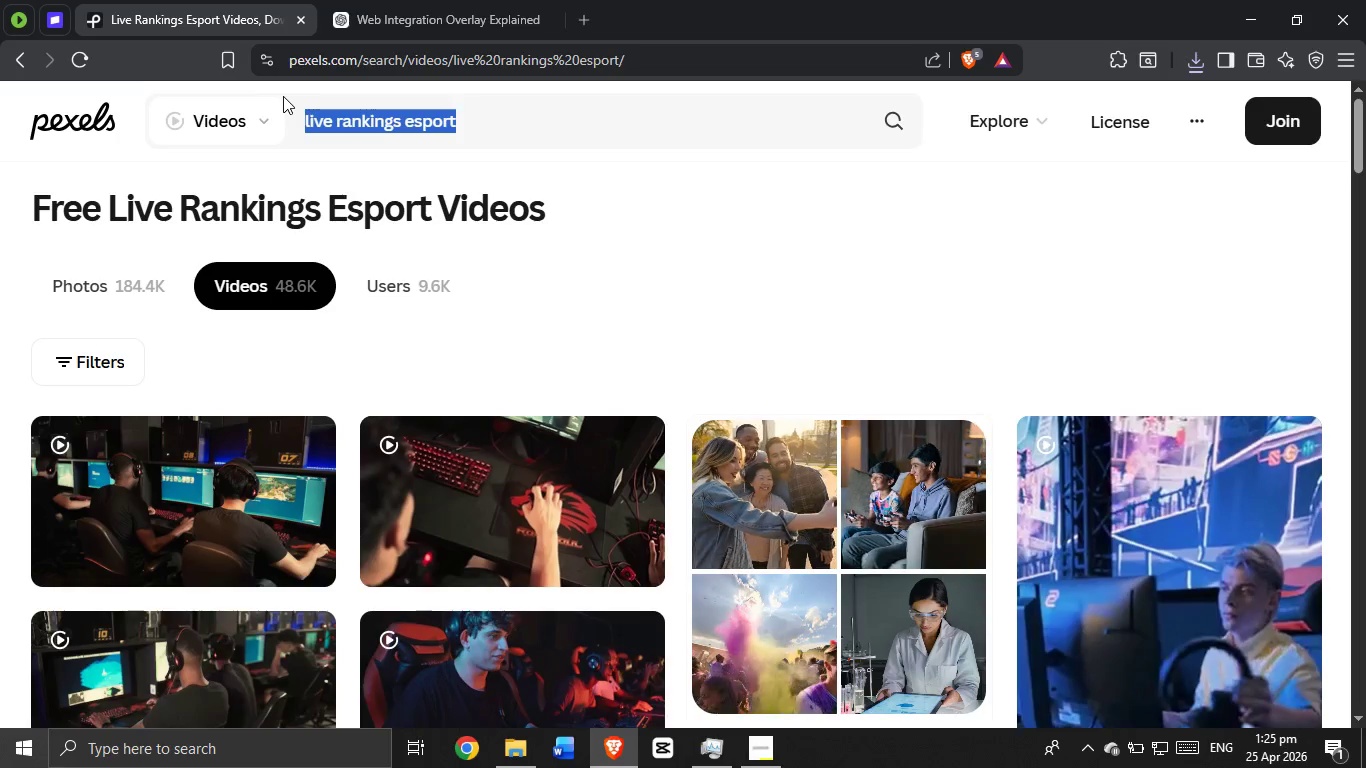 
key(Backspace)
type(ranking esports)
 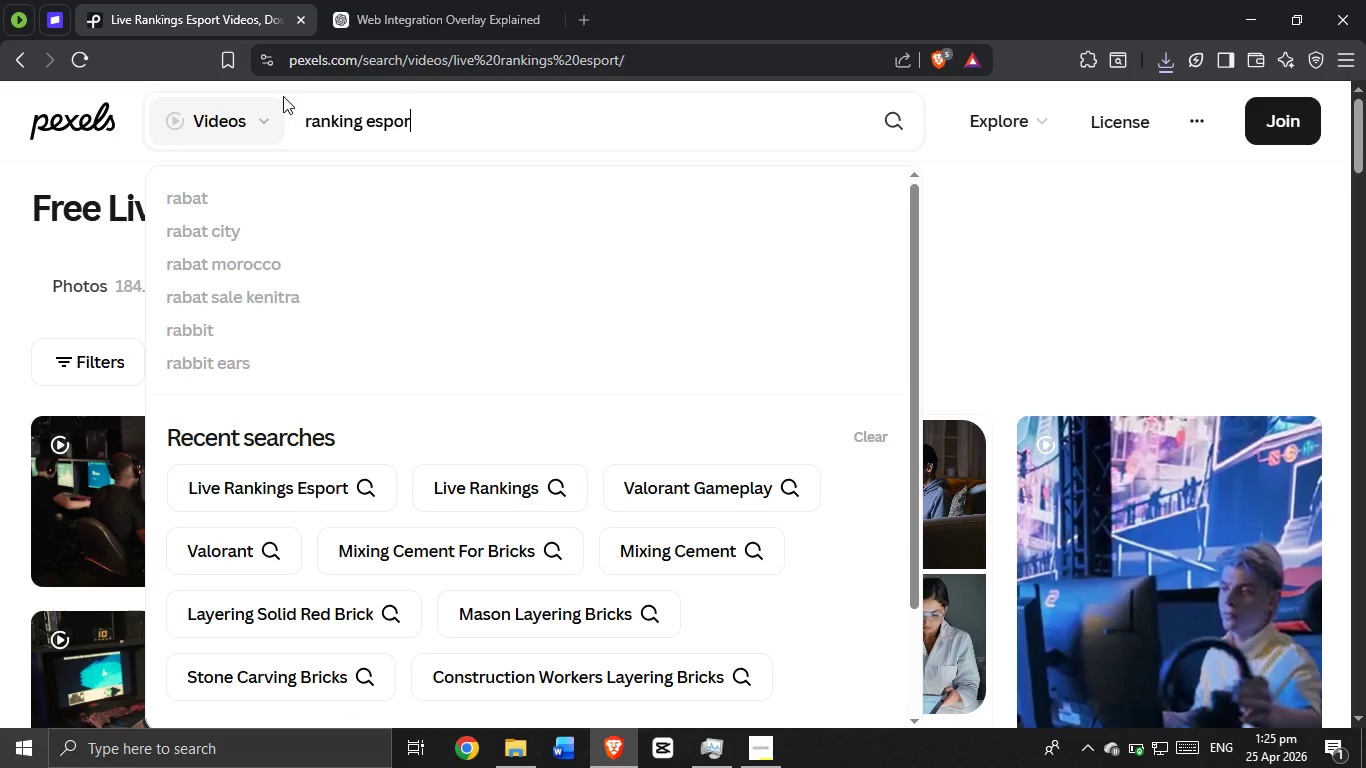 
key(Enter)
 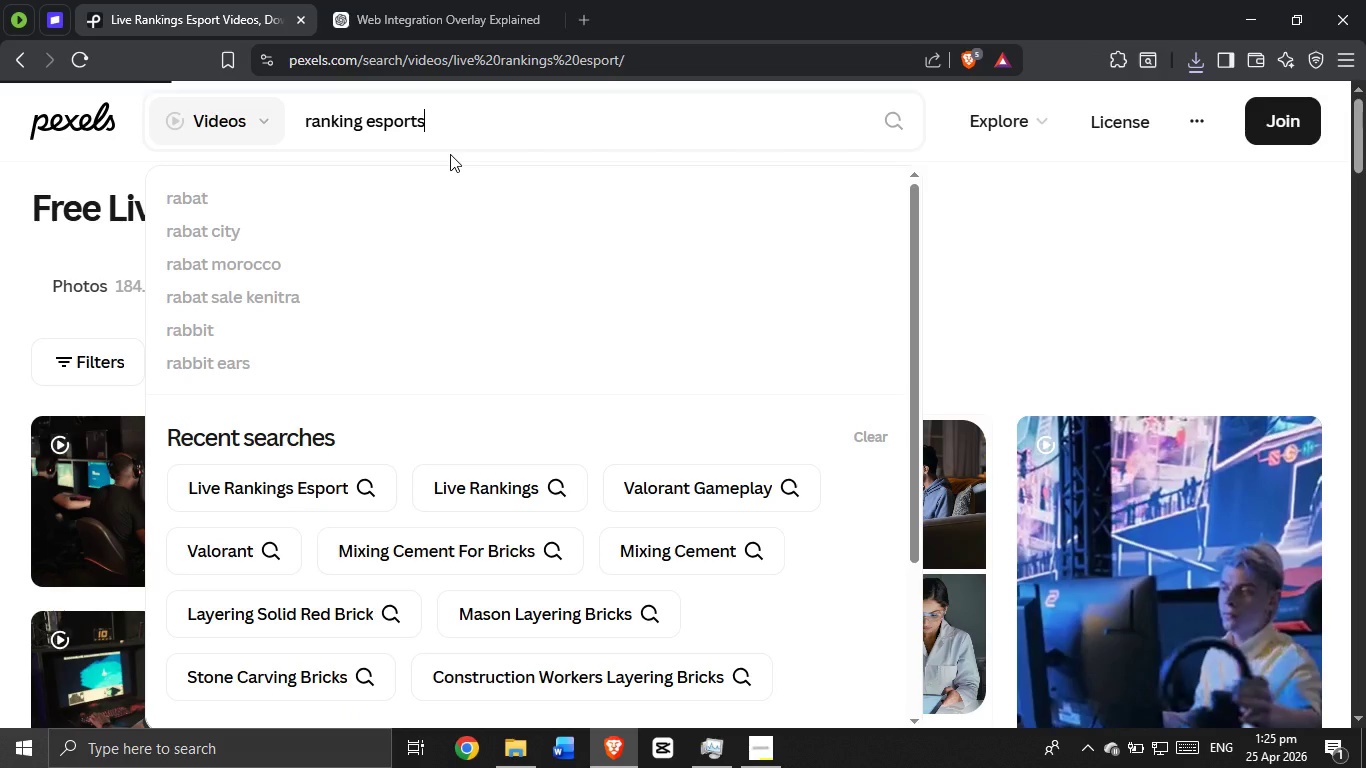 
wait(5.55)
 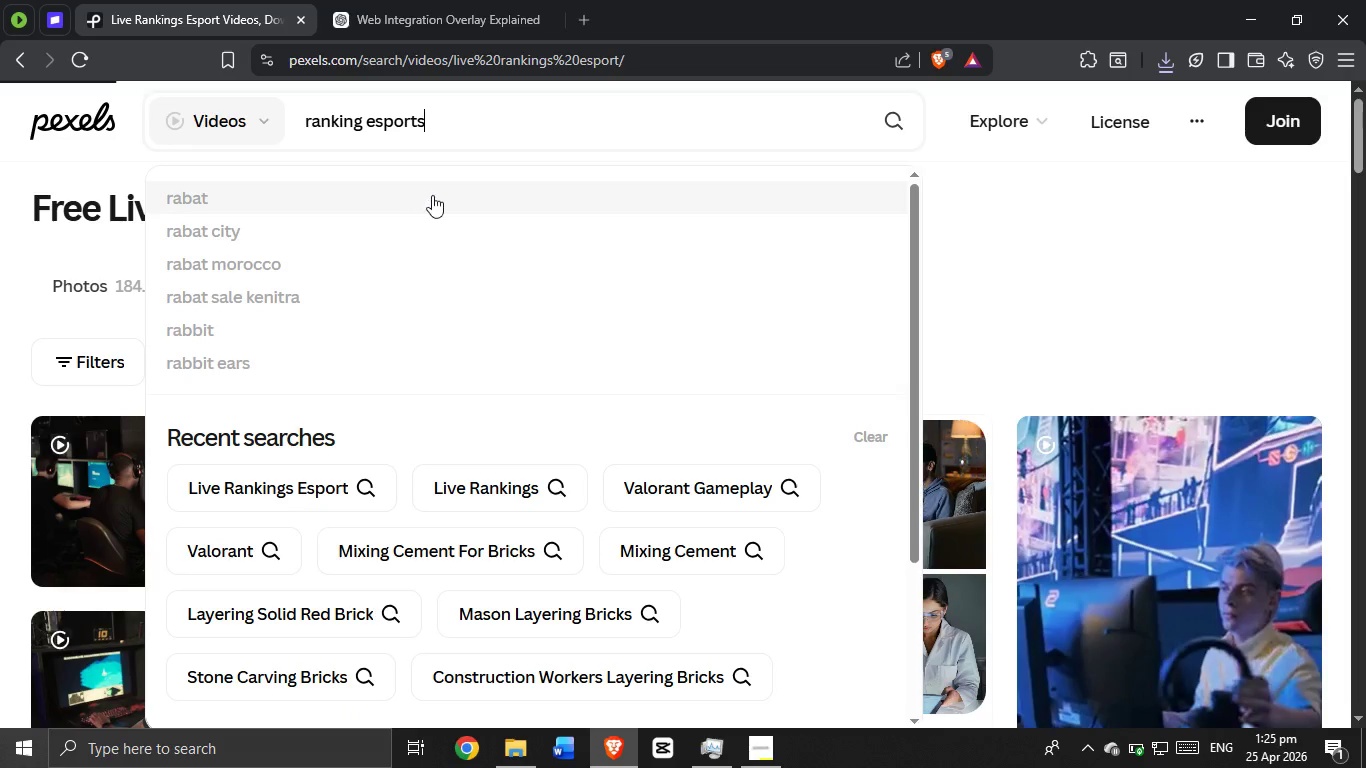 
scroll: coordinate [591, 379], scroll_direction: down, amount: 18.0
 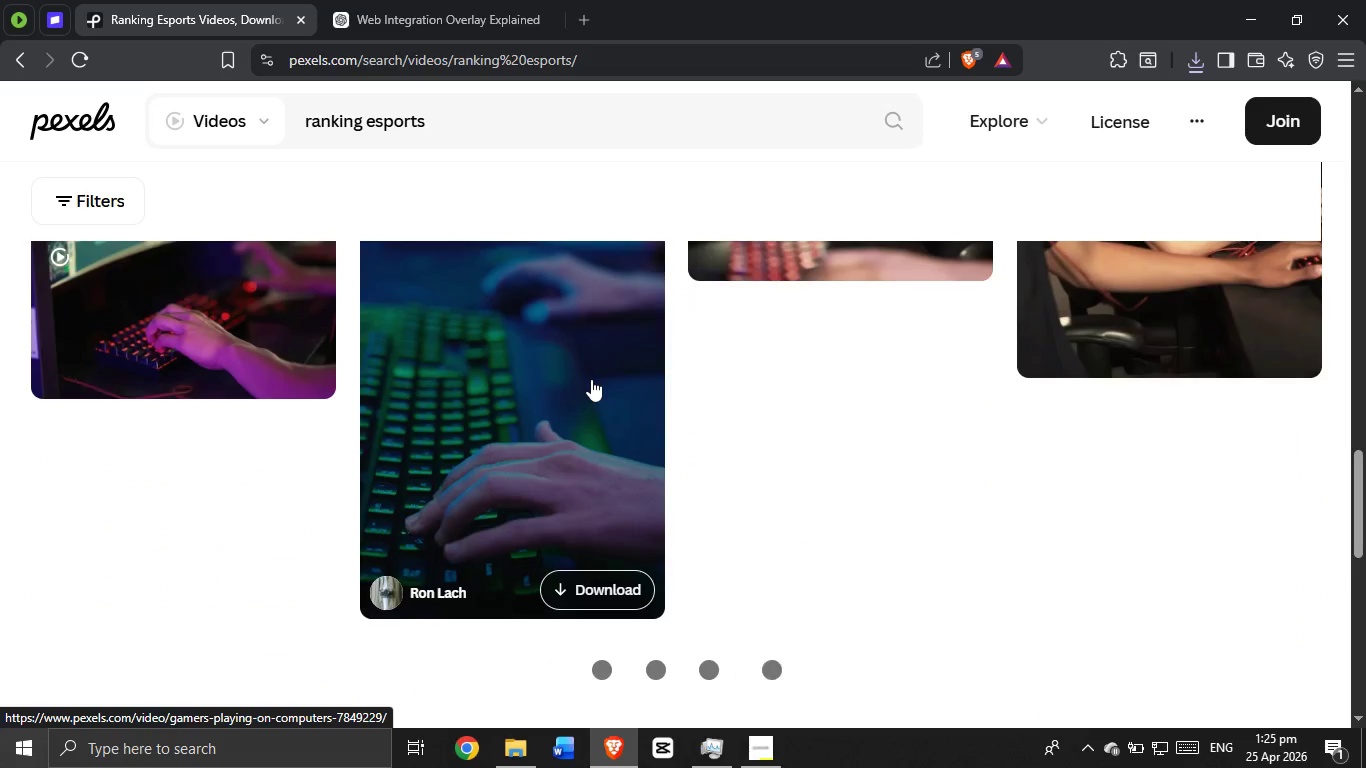 
scroll: coordinate [591, 379], scroll_direction: up, amount: 3.0
 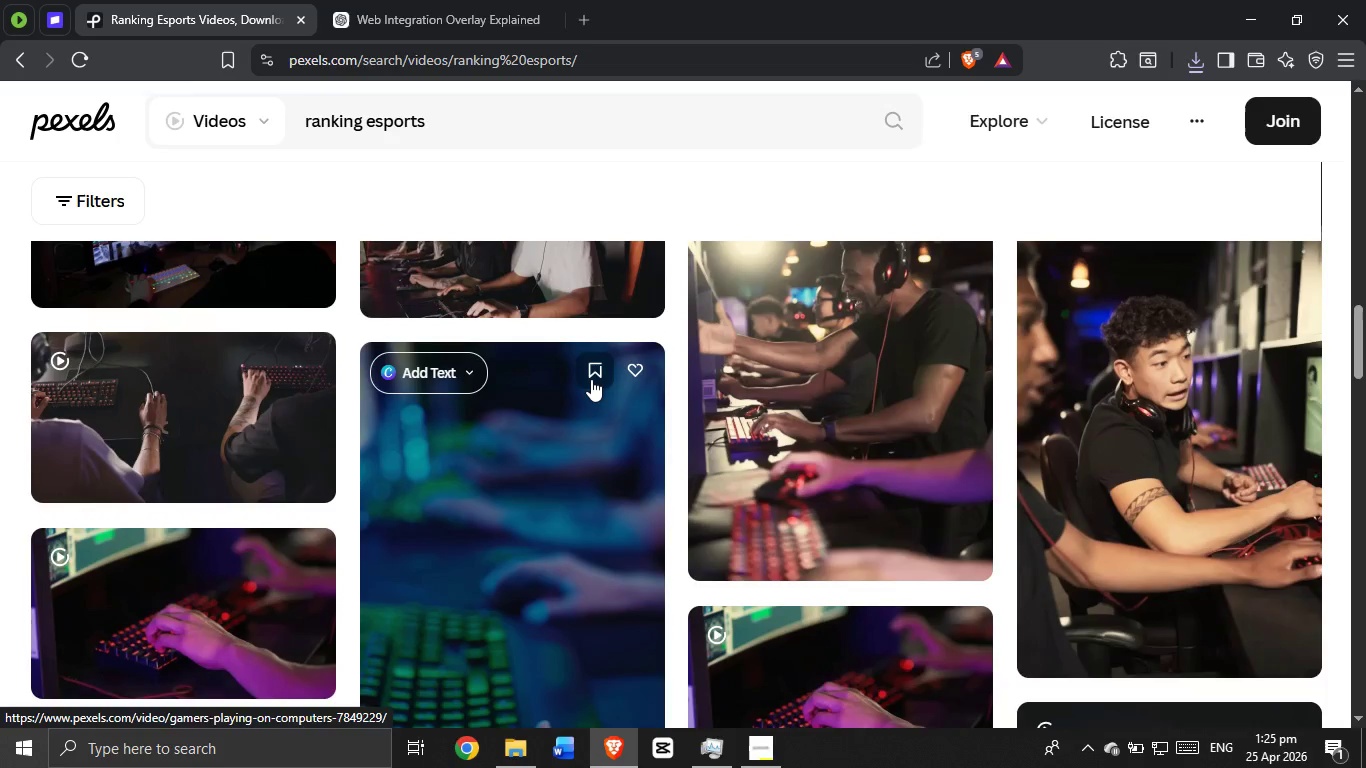 
scroll: coordinate [585, 393], scroll_direction: down, amount: 19.0
 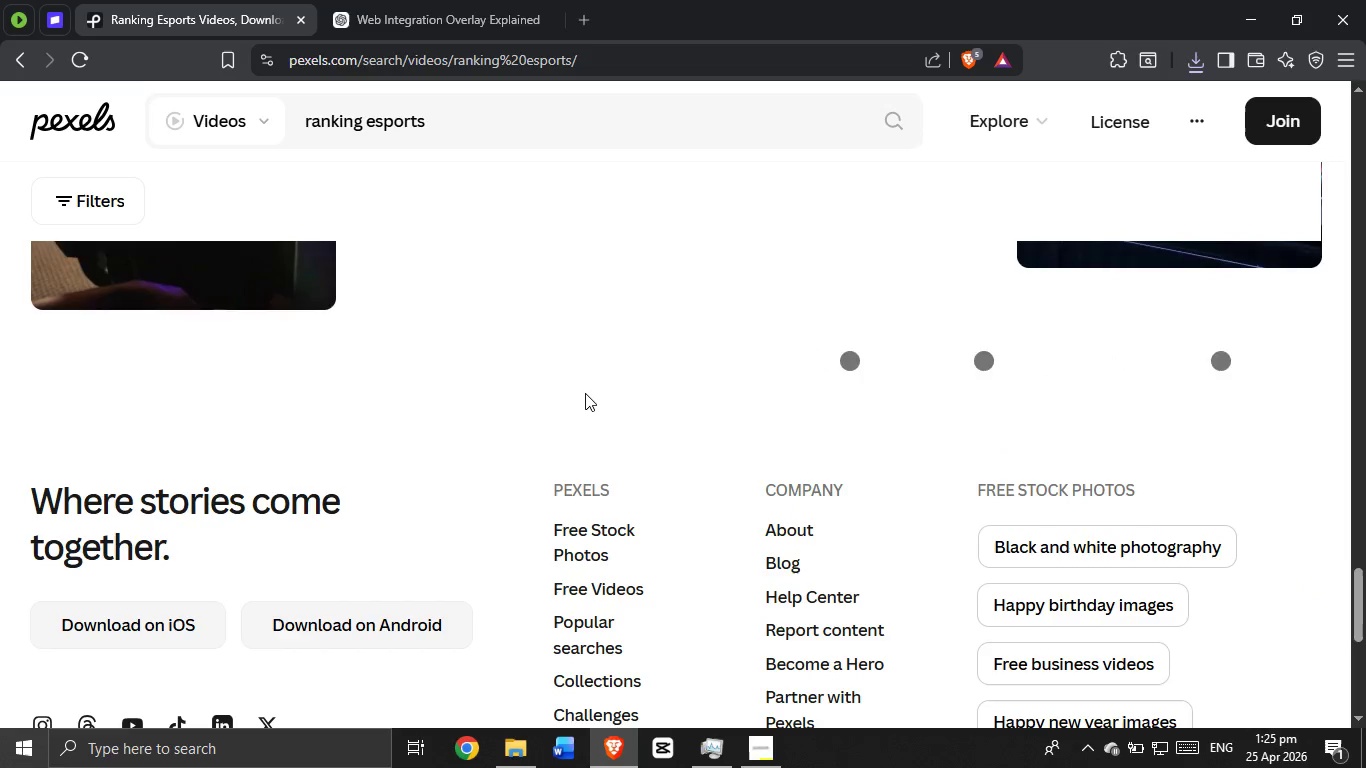 
scroll: coordinate [585, 393], scroll_direction: up, amount: 3.0
 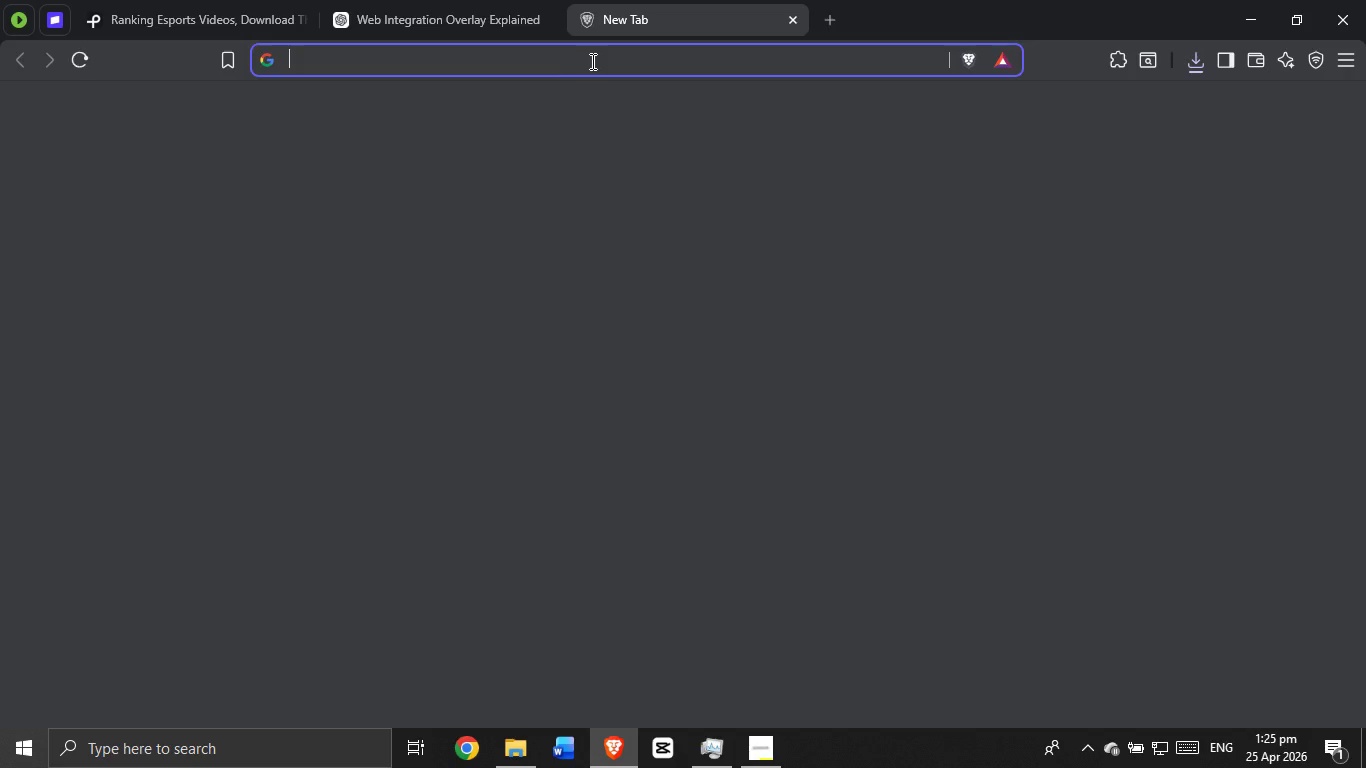 
type(you)
 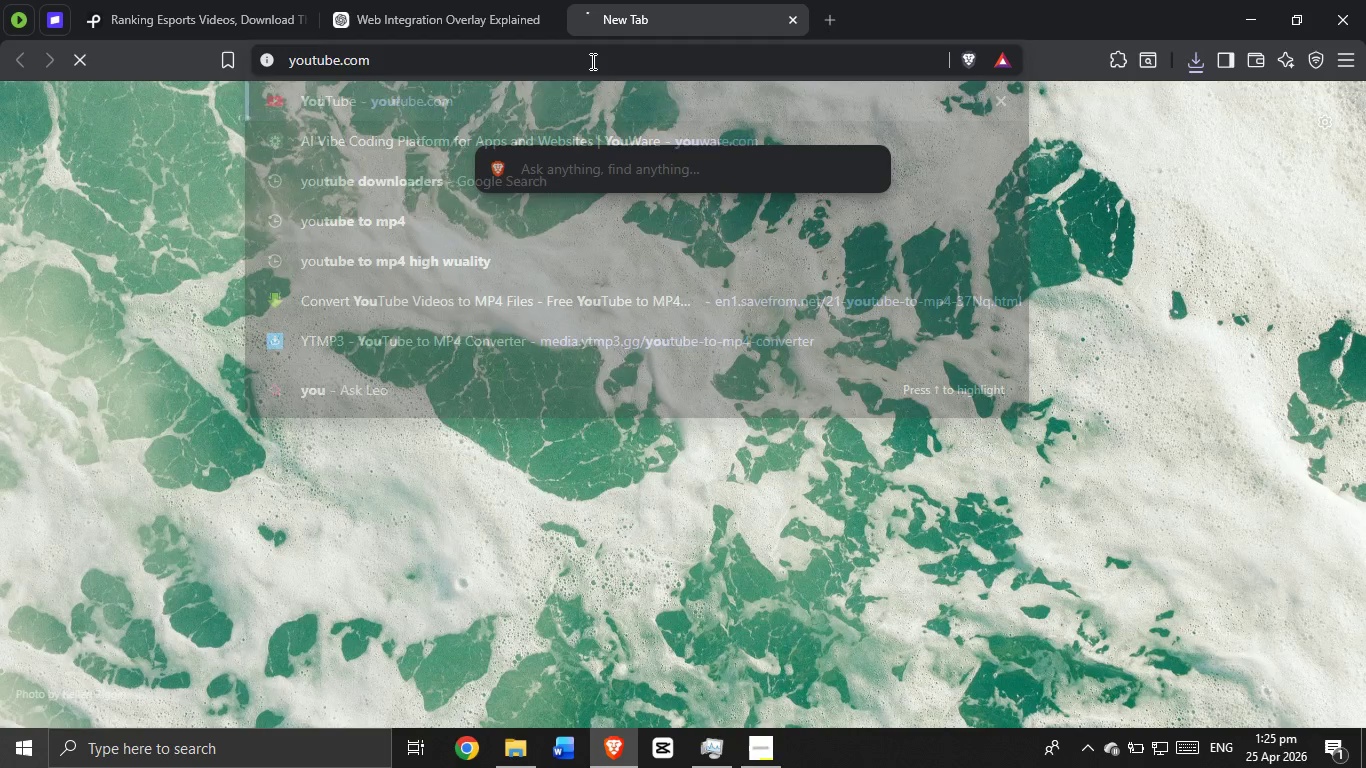 
key(Enter)
 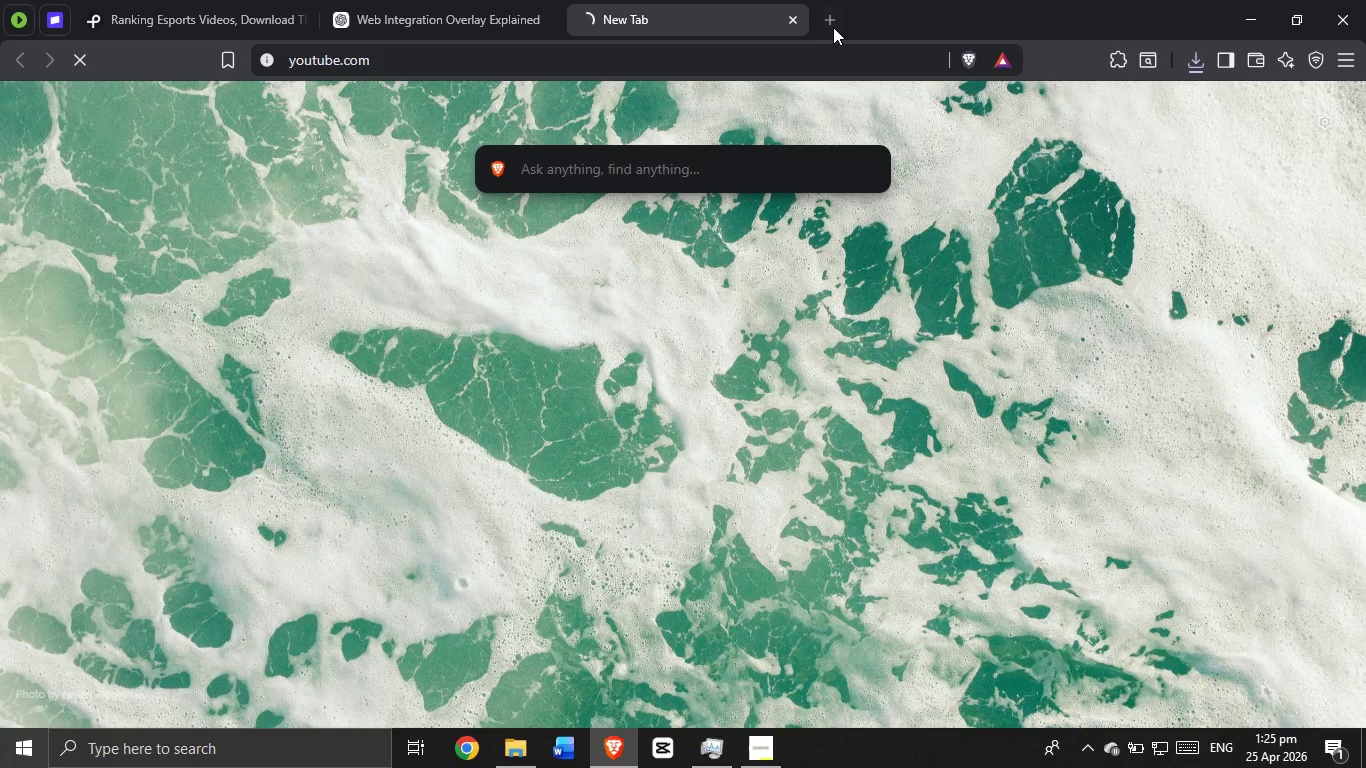 
left_click_drag(start_coordinate=[834, 23], to_coordinate=[831, 30])
 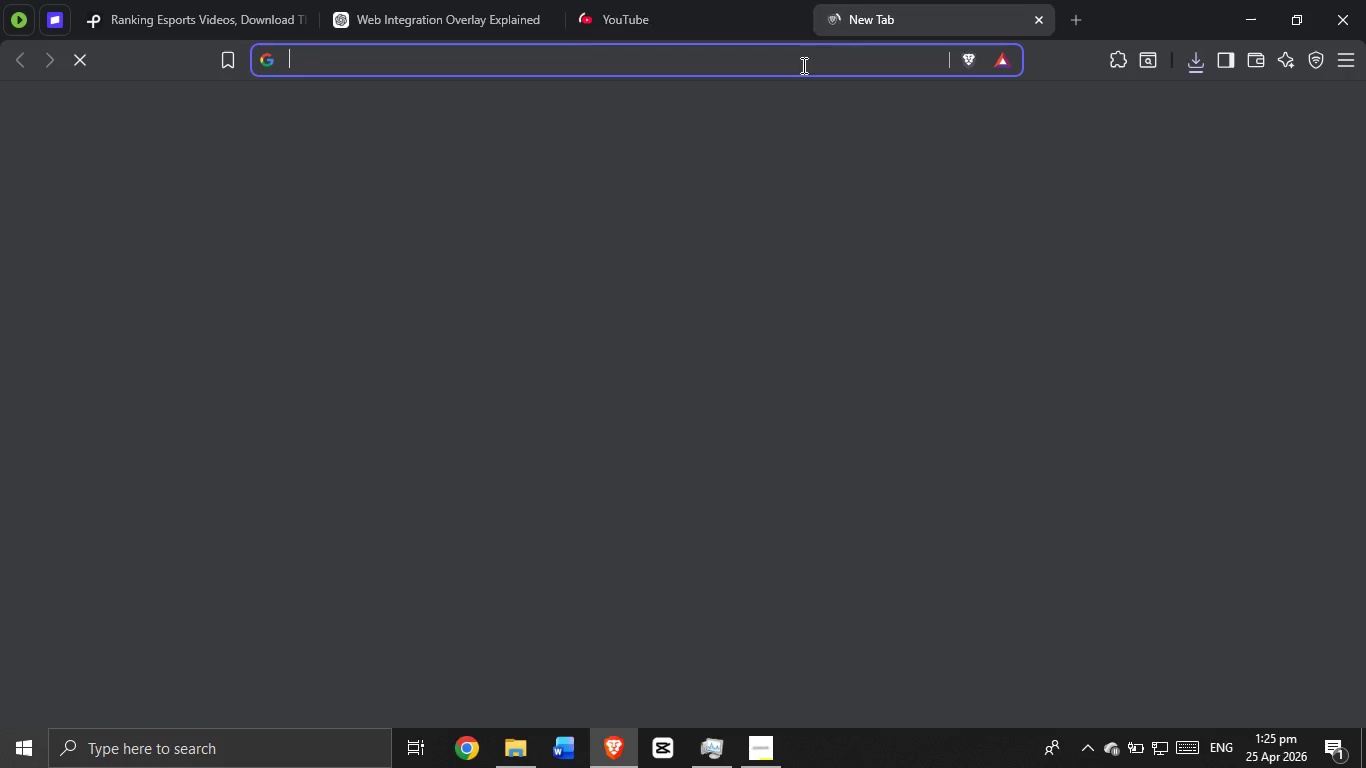 
double_click([802, 65])
 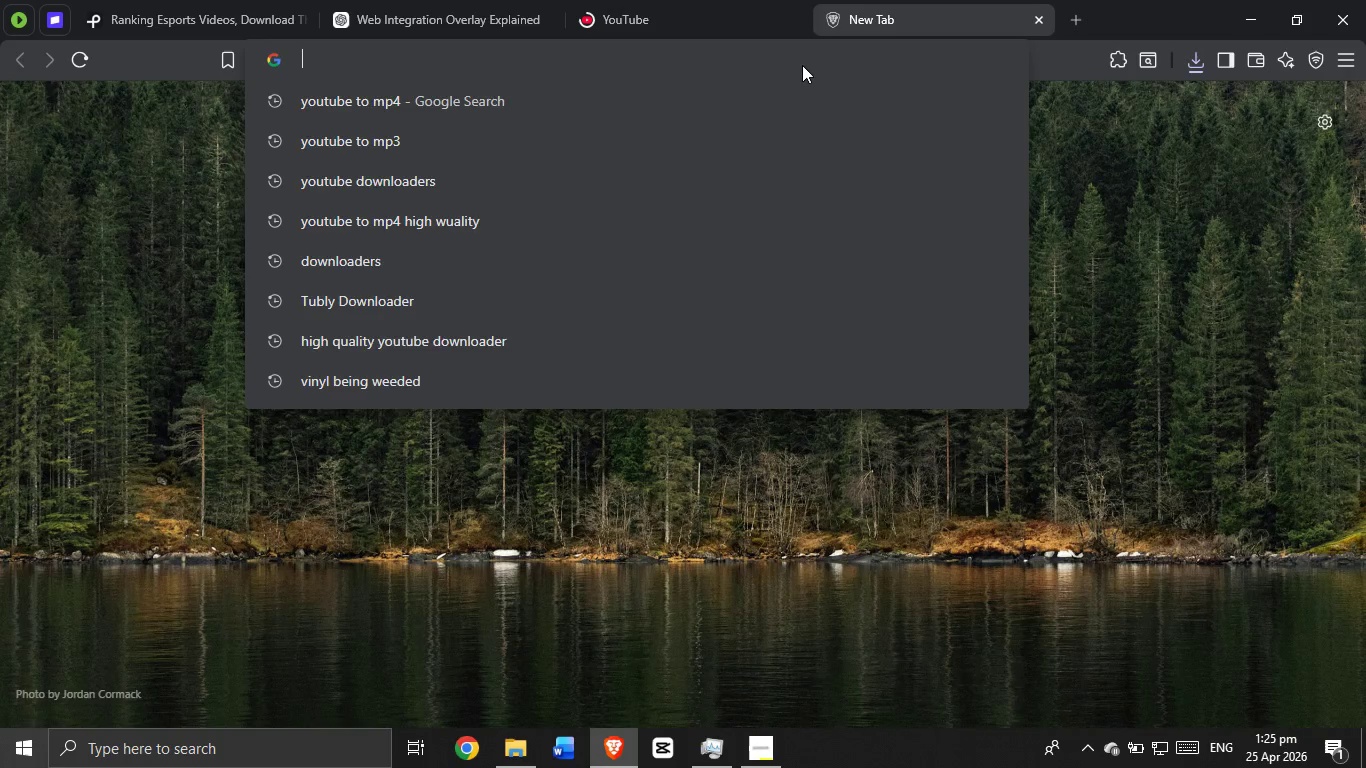 
type(youtube to mp4)
 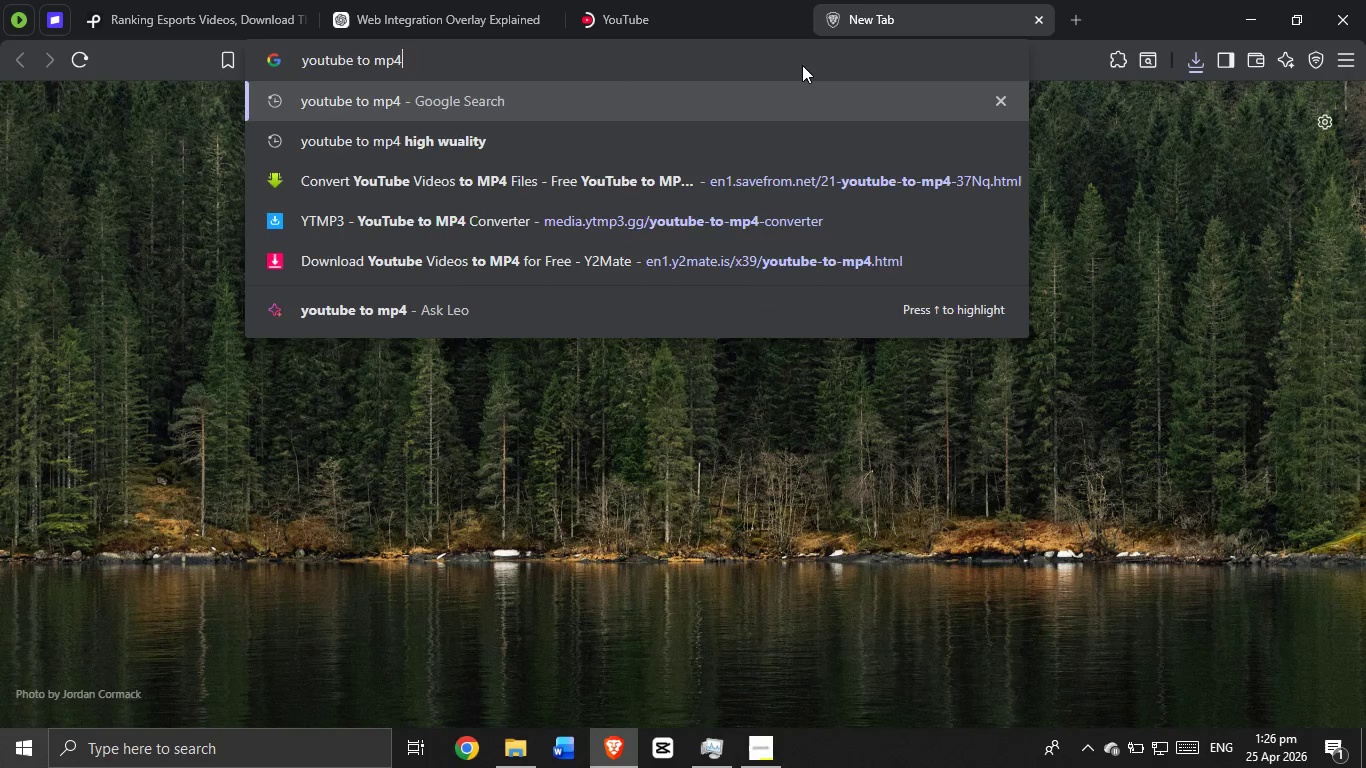 
key(Enter)
 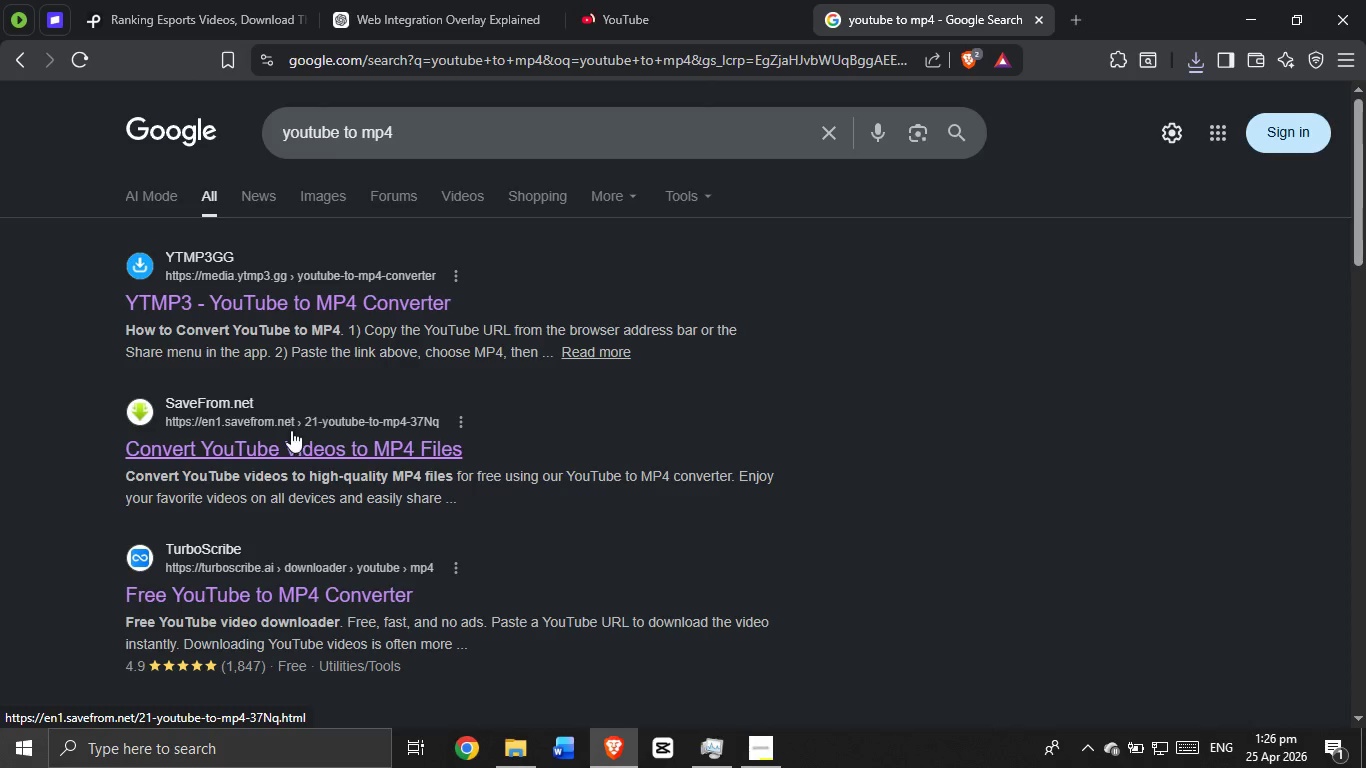 
left_click([286, 437])
 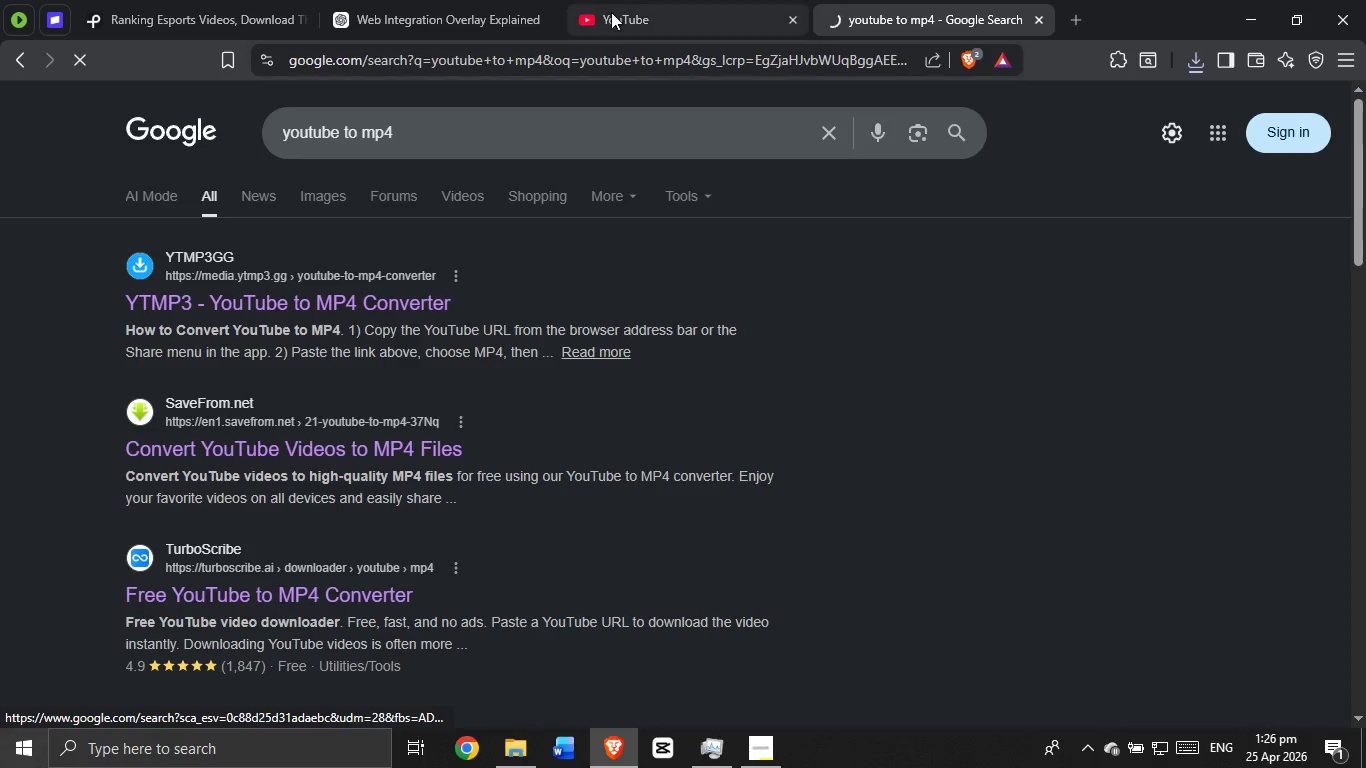 
double_click([611, 12])
 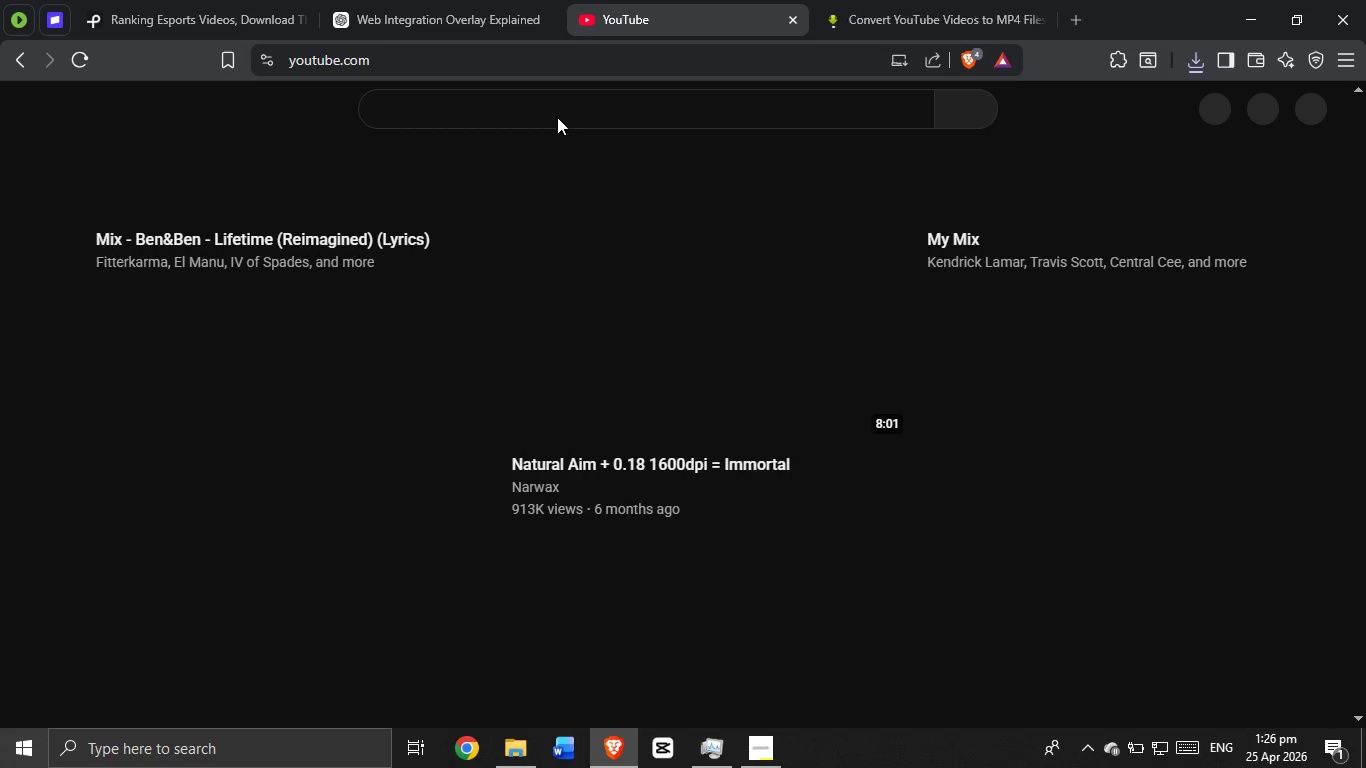 
left_click([557, 113])
 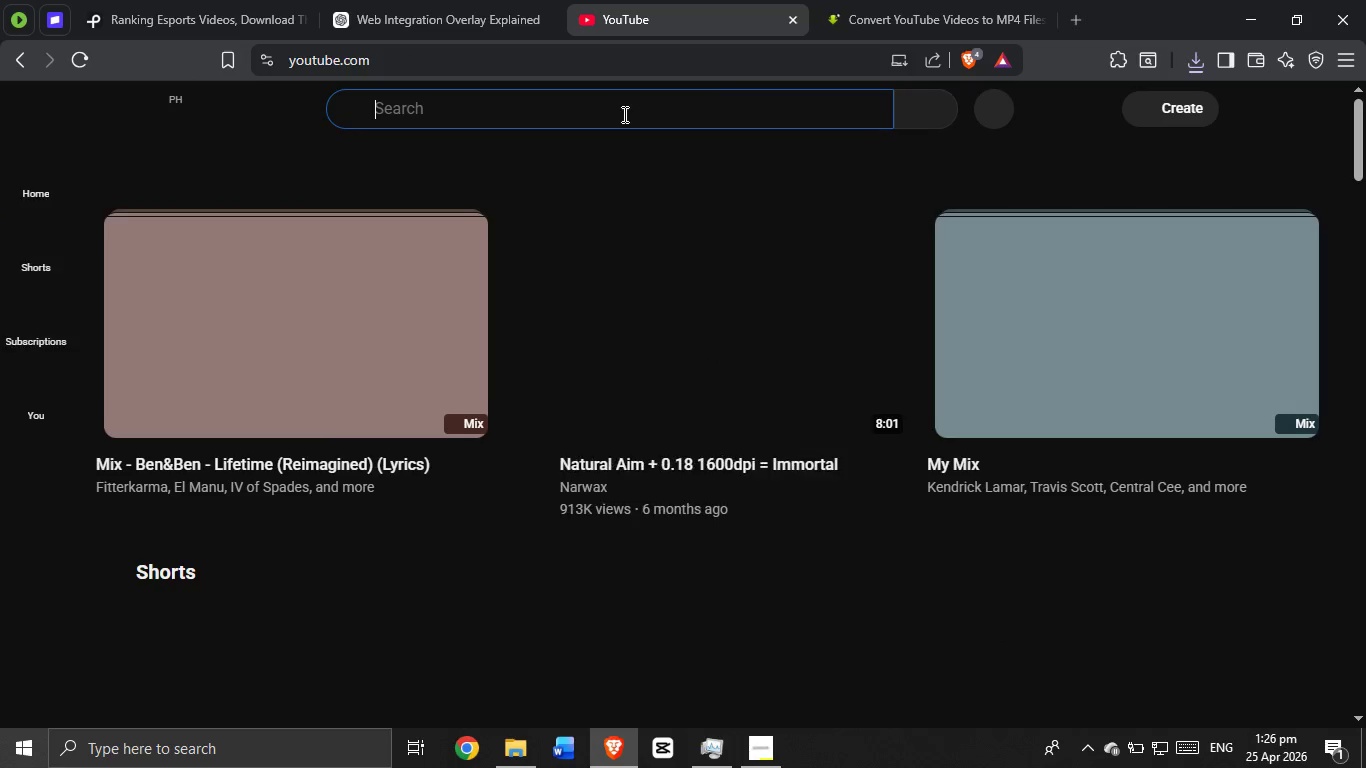 
type(esports live ranking)
 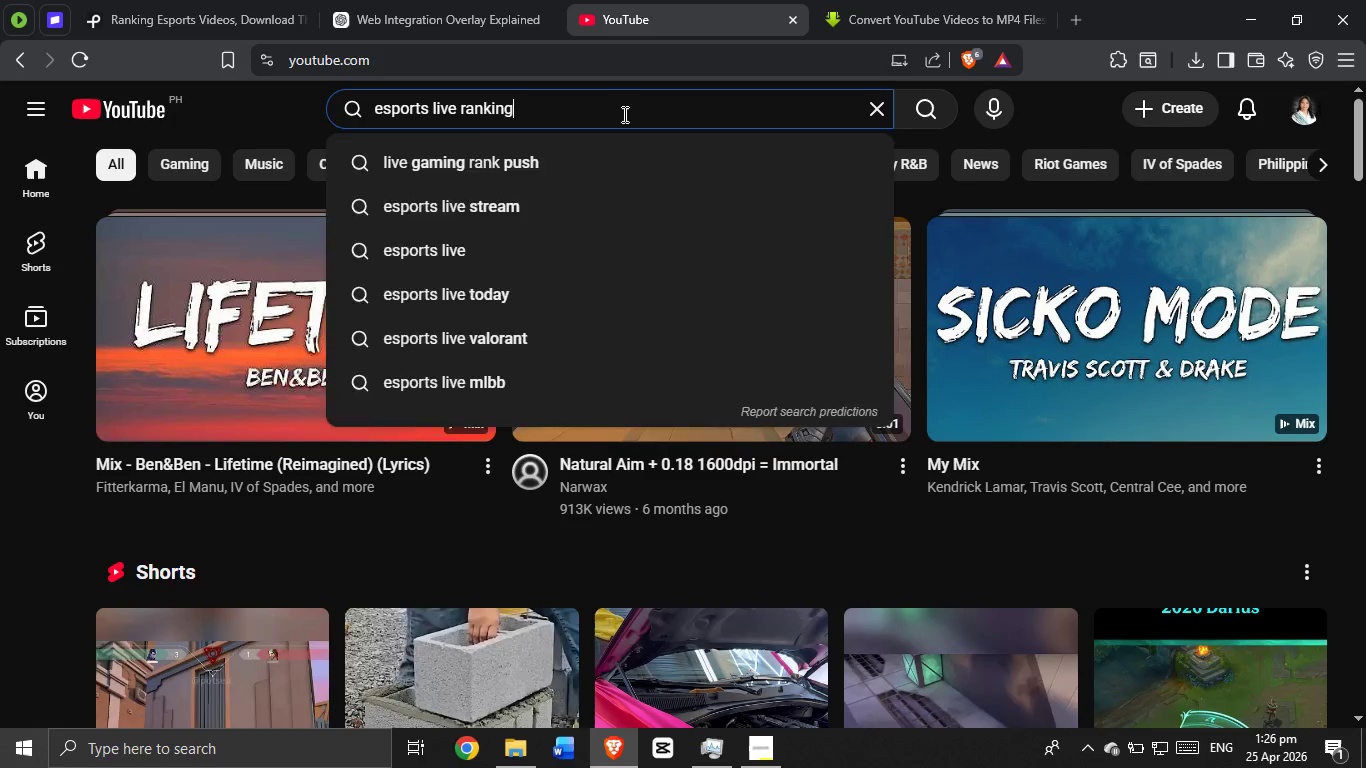 
key(Enter)
 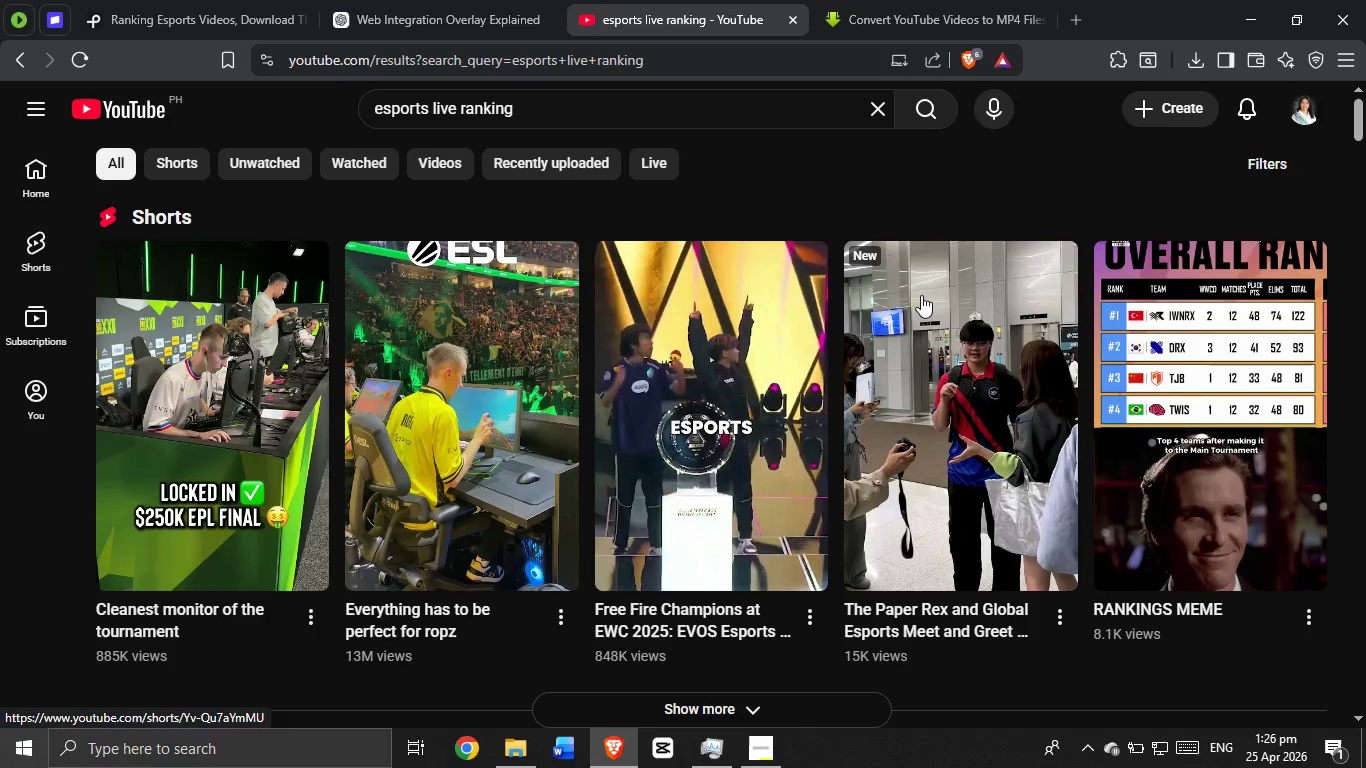 
wait(8.94)
 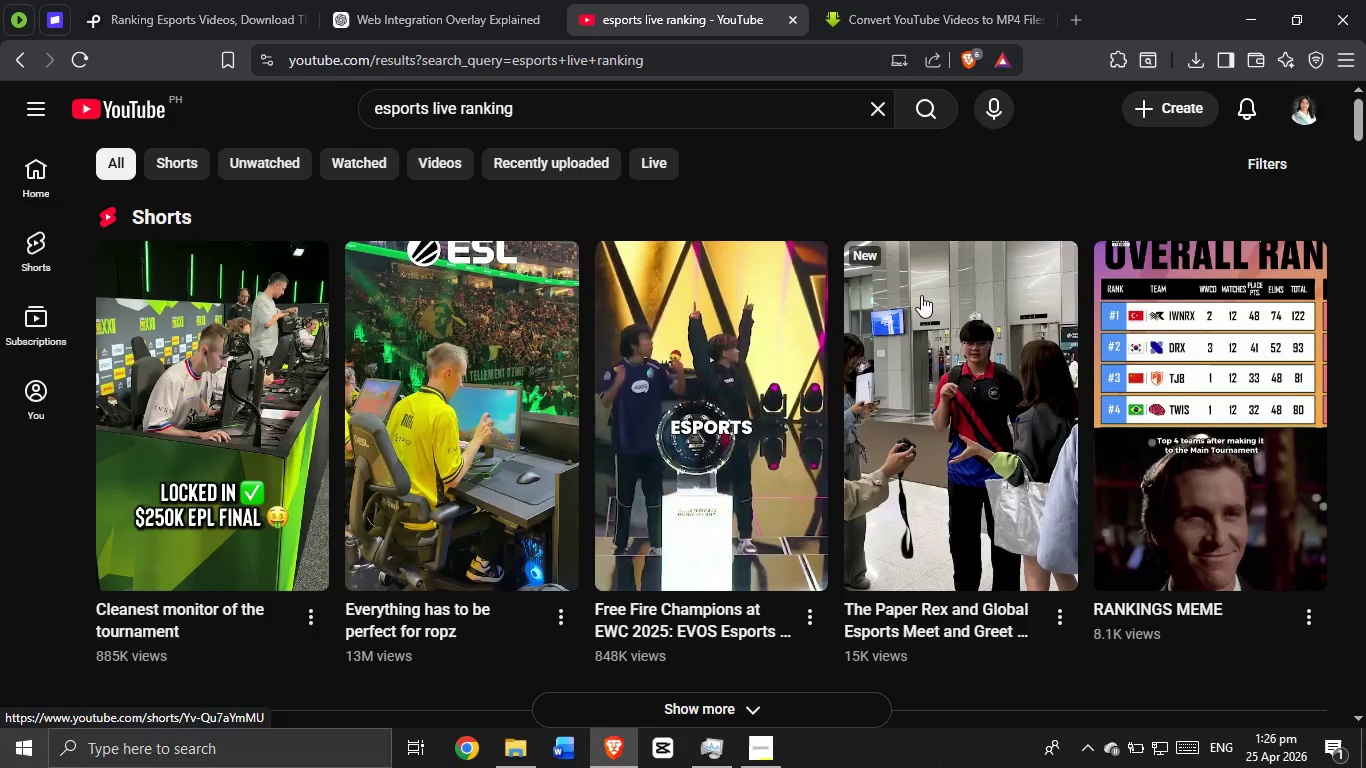 
left_click([766, 713])
 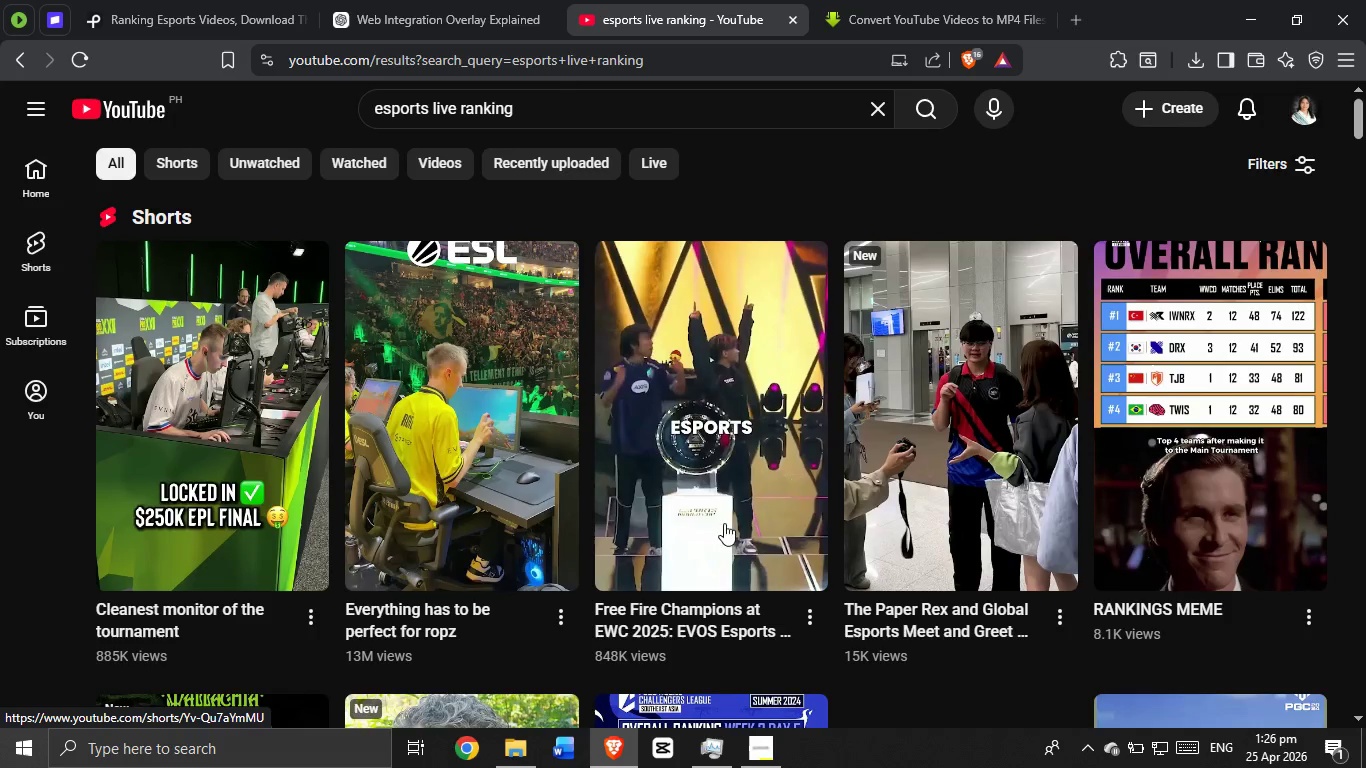 
scroll: coordinate [722, 493], scroll_direction: down, amount: 10.0
 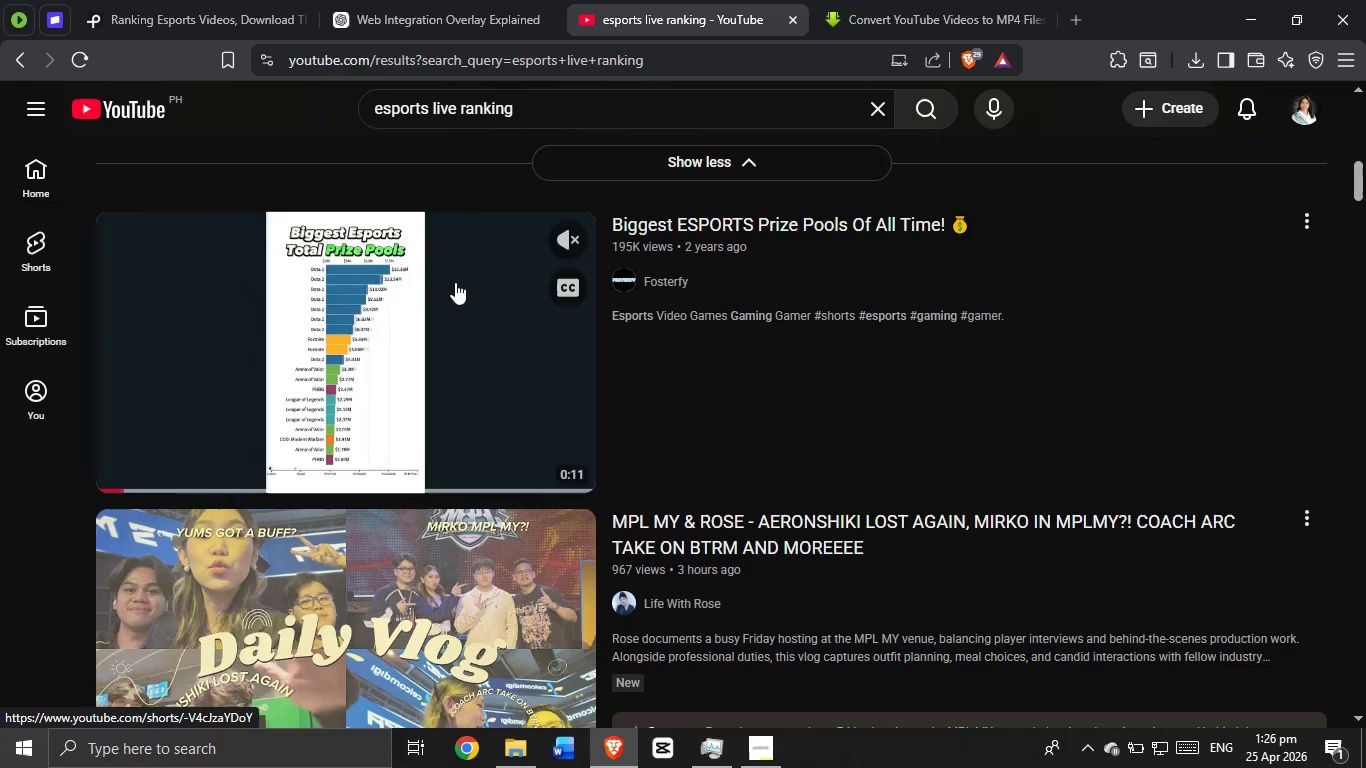 
left_click([445, 315])
 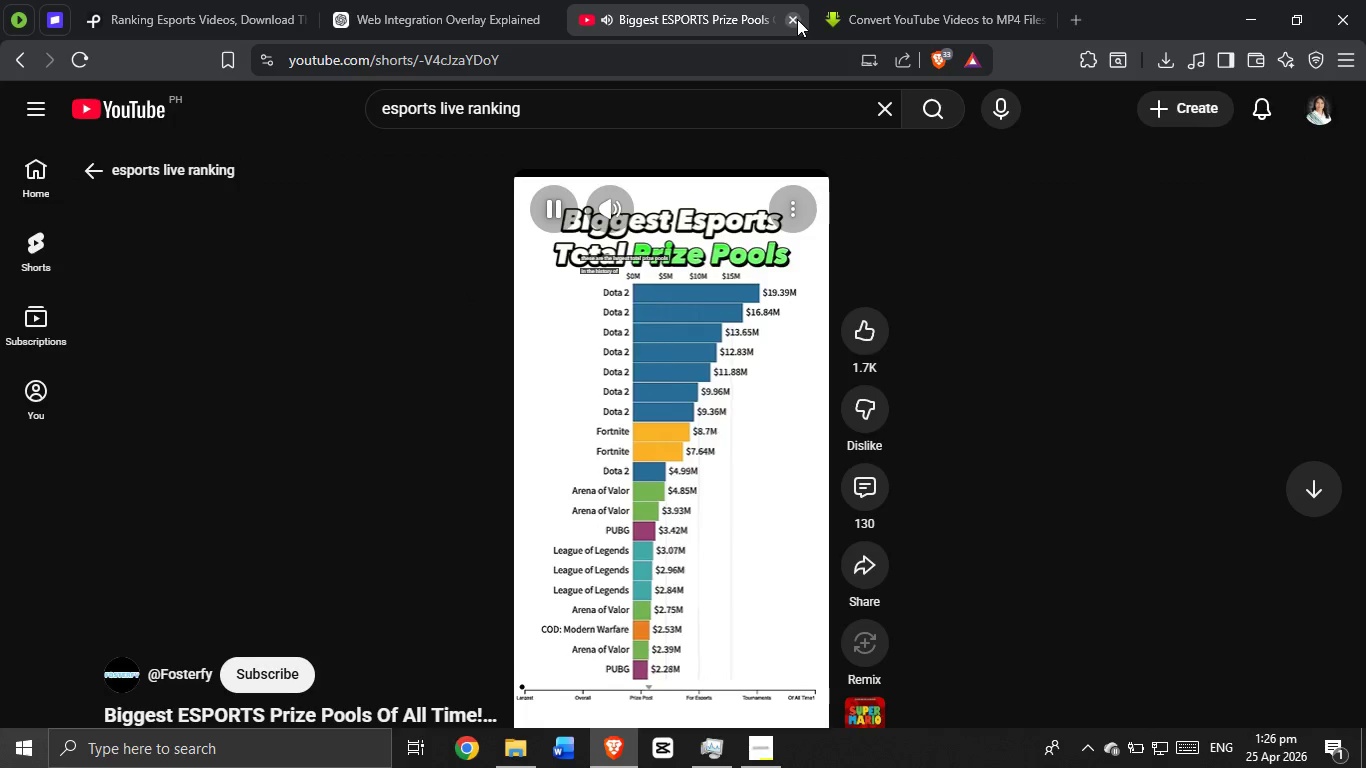 
wait(6.88)
 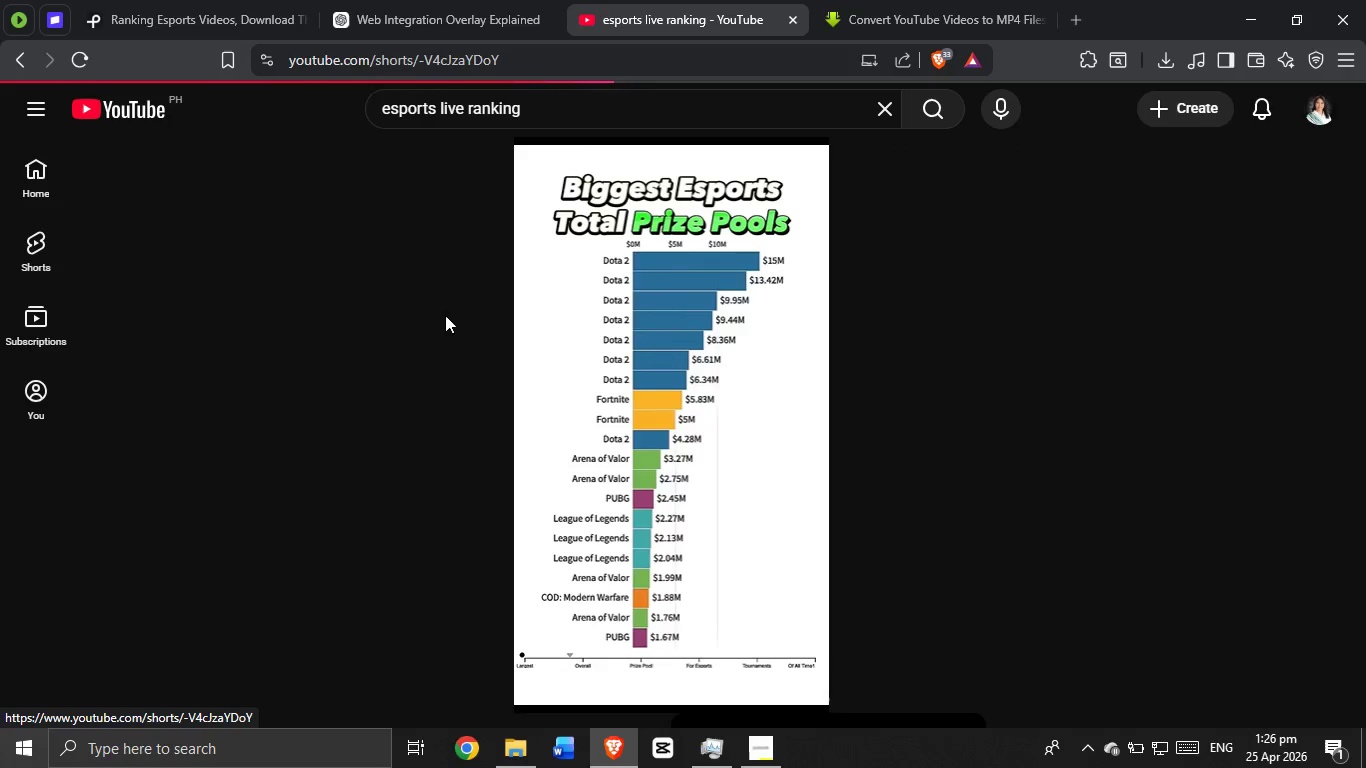 
left_click([797, 19])
 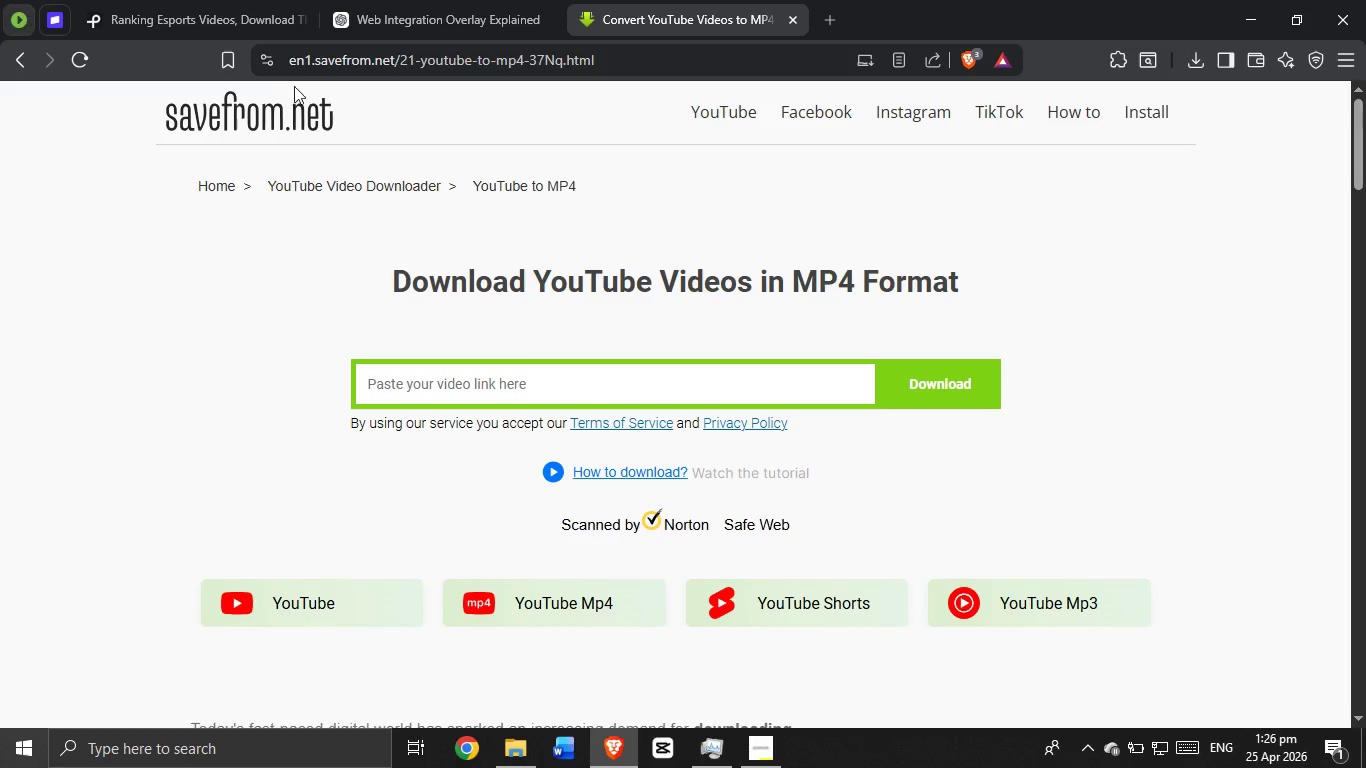 
left_click([204, 2])
 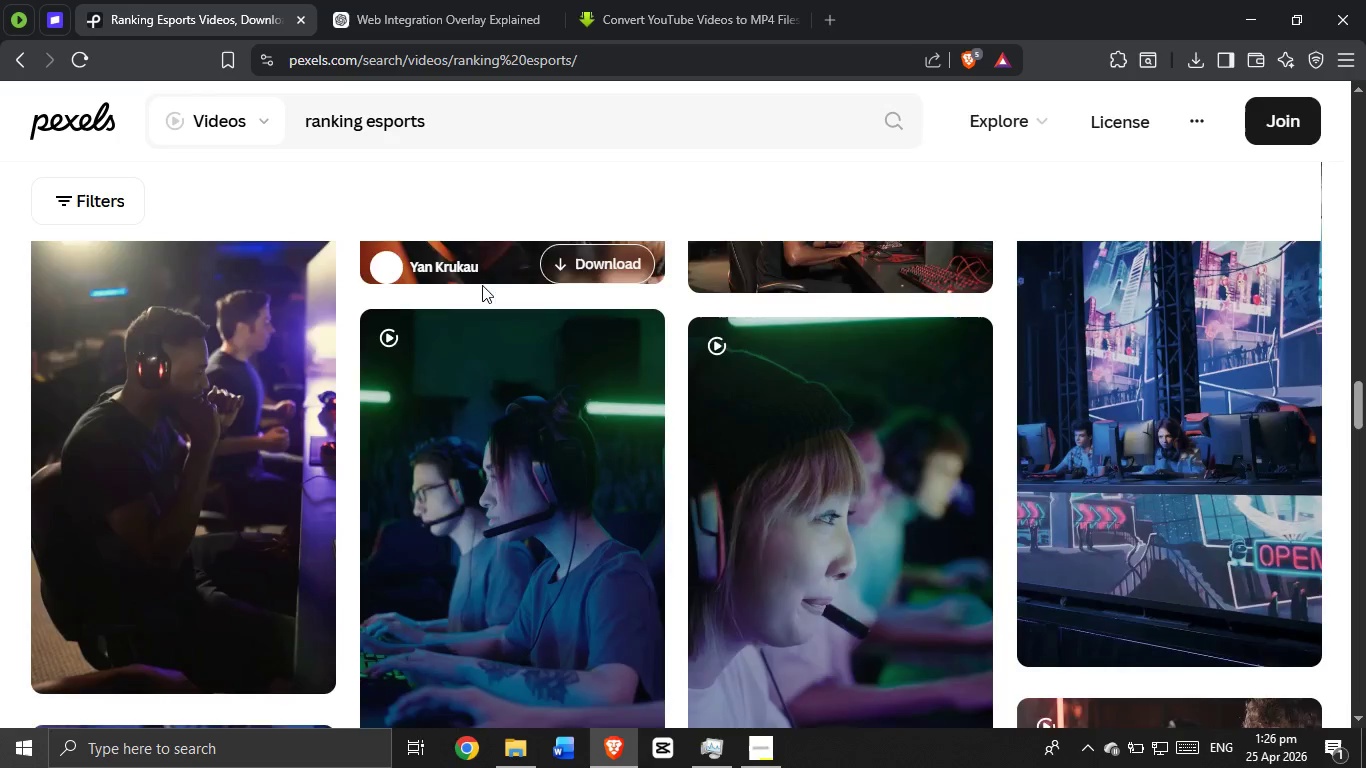 
scroll: coordinate [499, 315], scroll_direction: down, amount: 9.0
 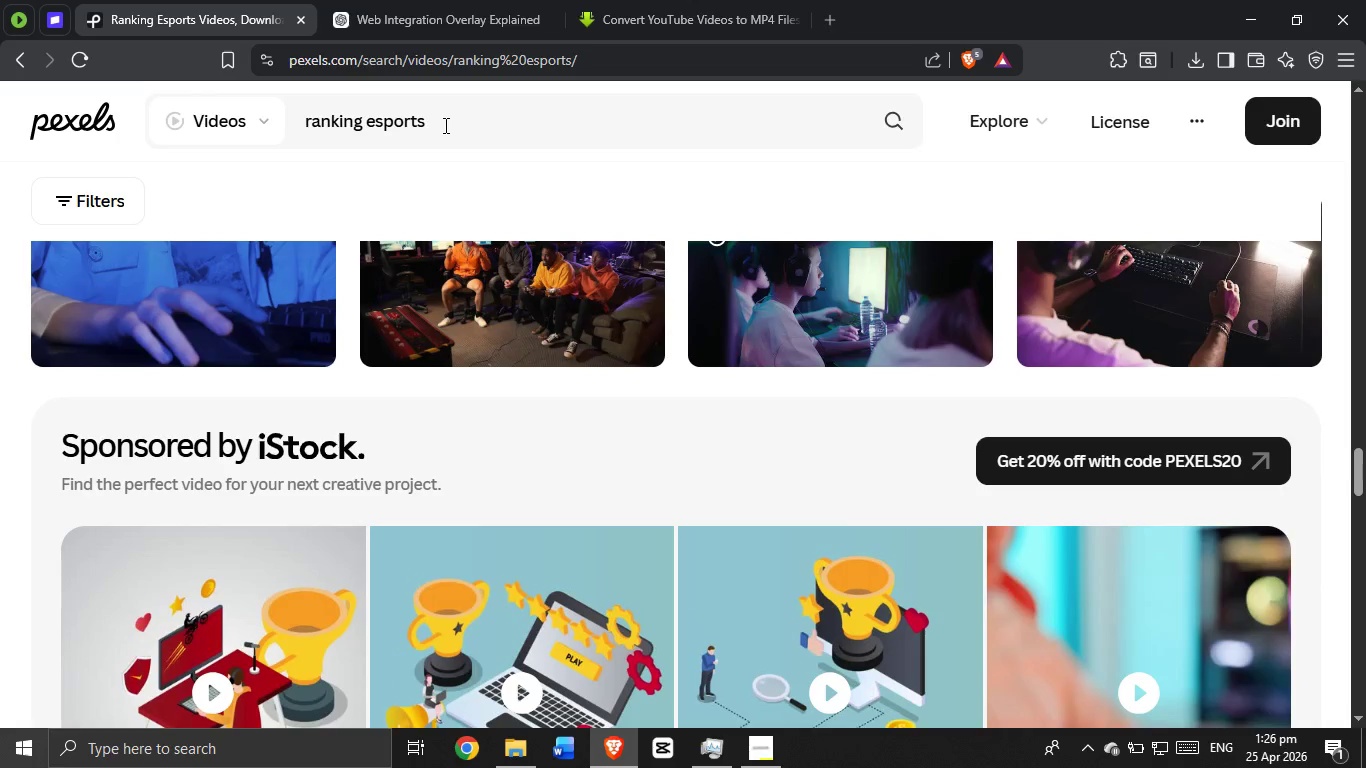 
left_click_drag(start_coordinate=[443, 124], to_coordinate=[255, 81])
 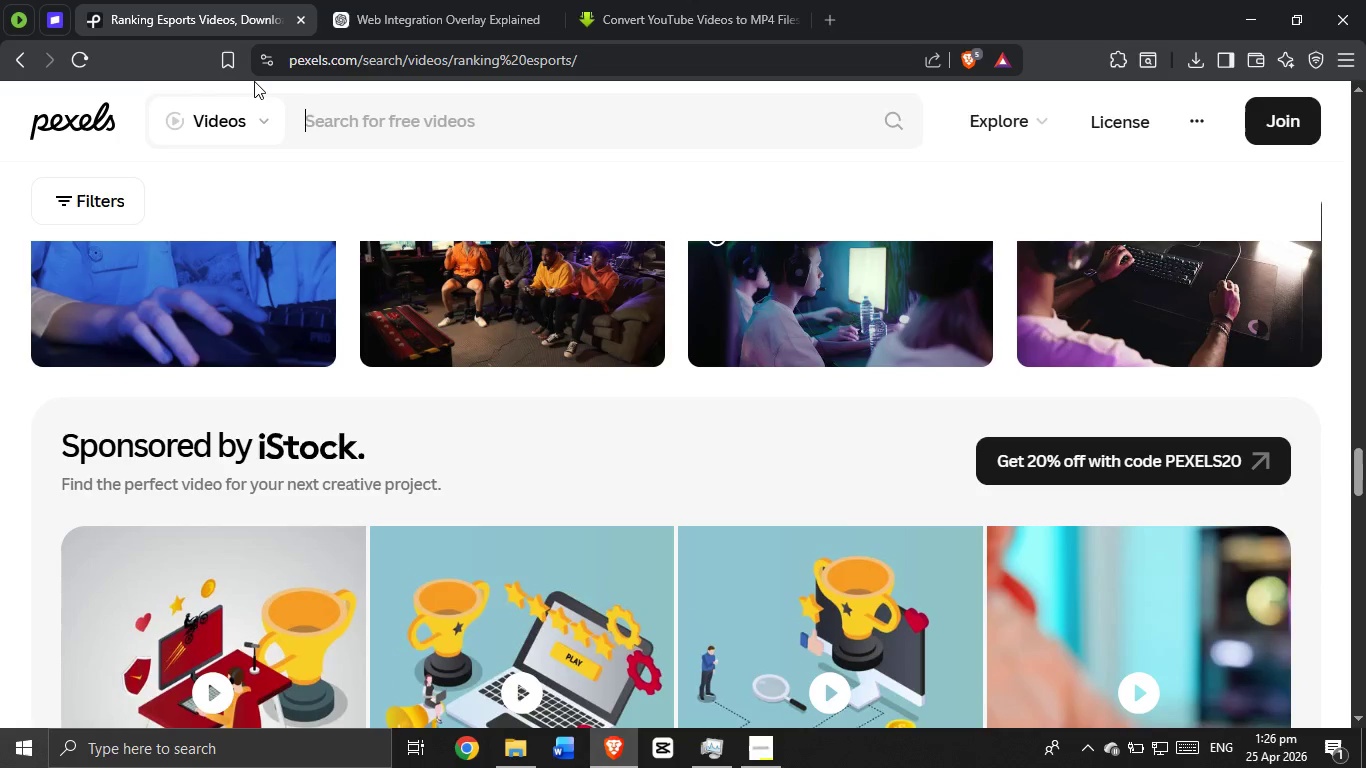 
key(Backspace)
type(ra)
key(Backspace)
key(Backspace)
key(Backspace)
type(live ranking screen)
 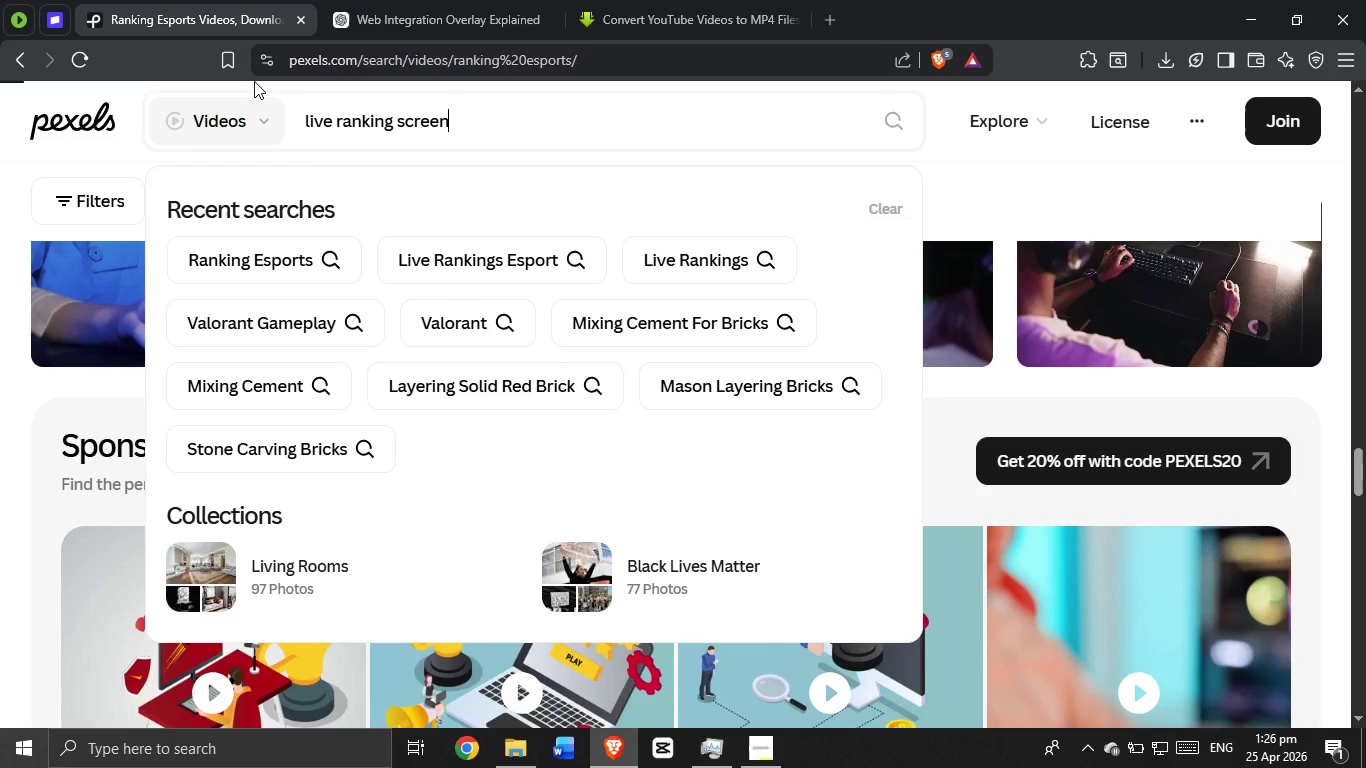 
key(Enter)
 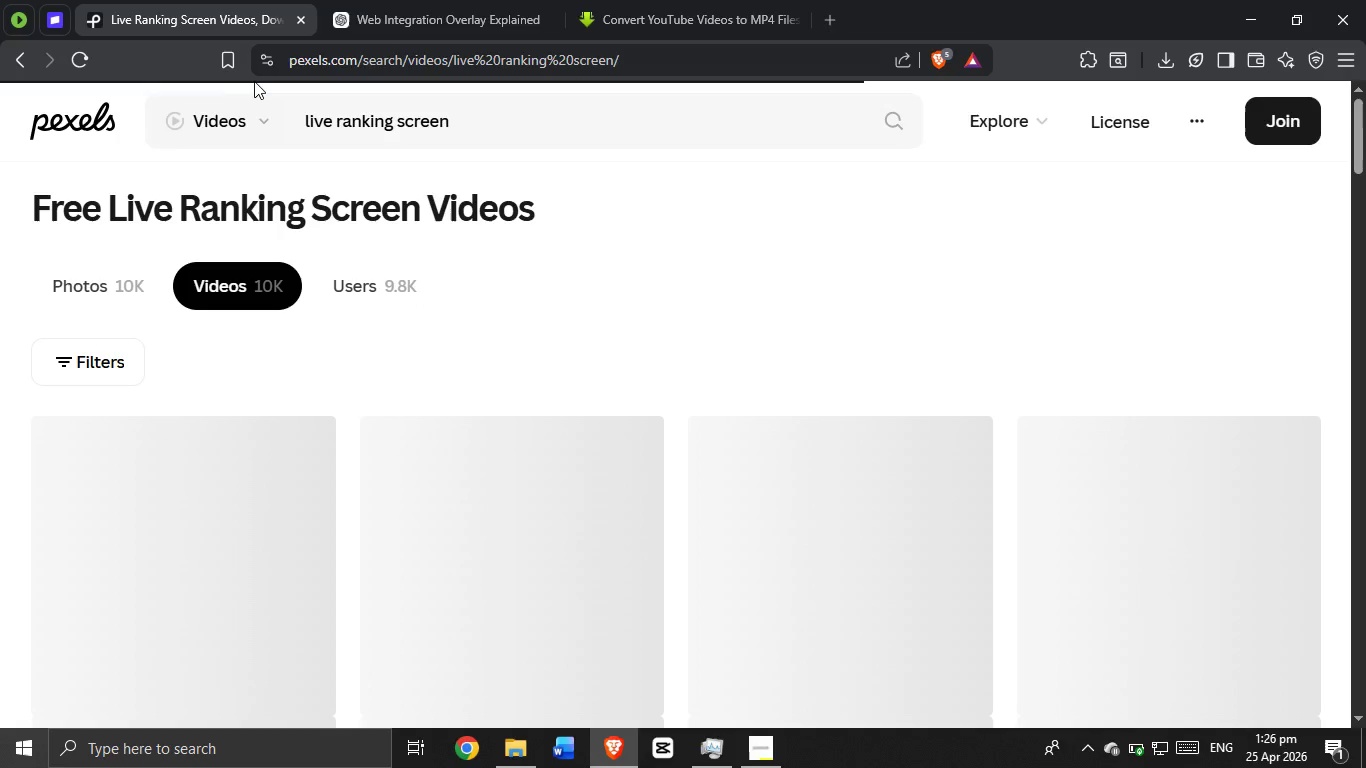 
wait(10.58)
 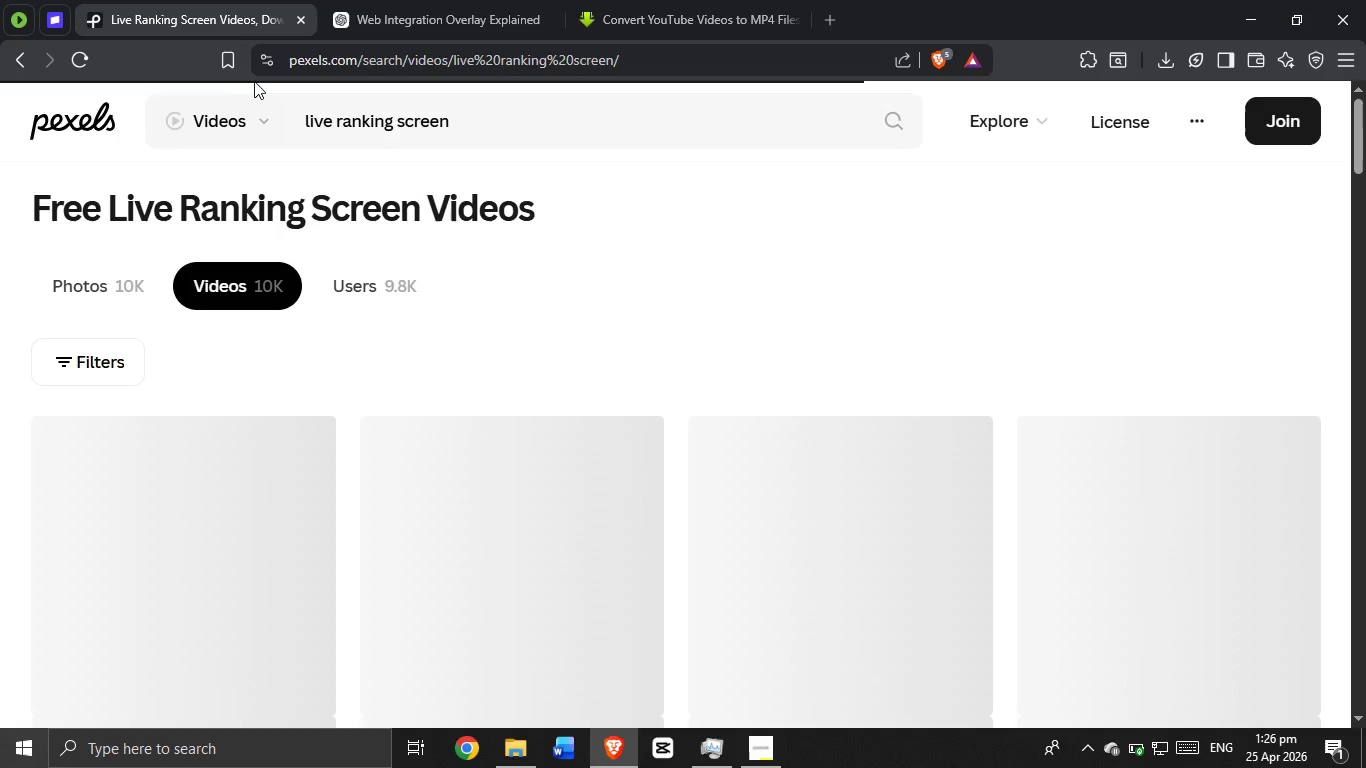 
left_click([250, 298])
 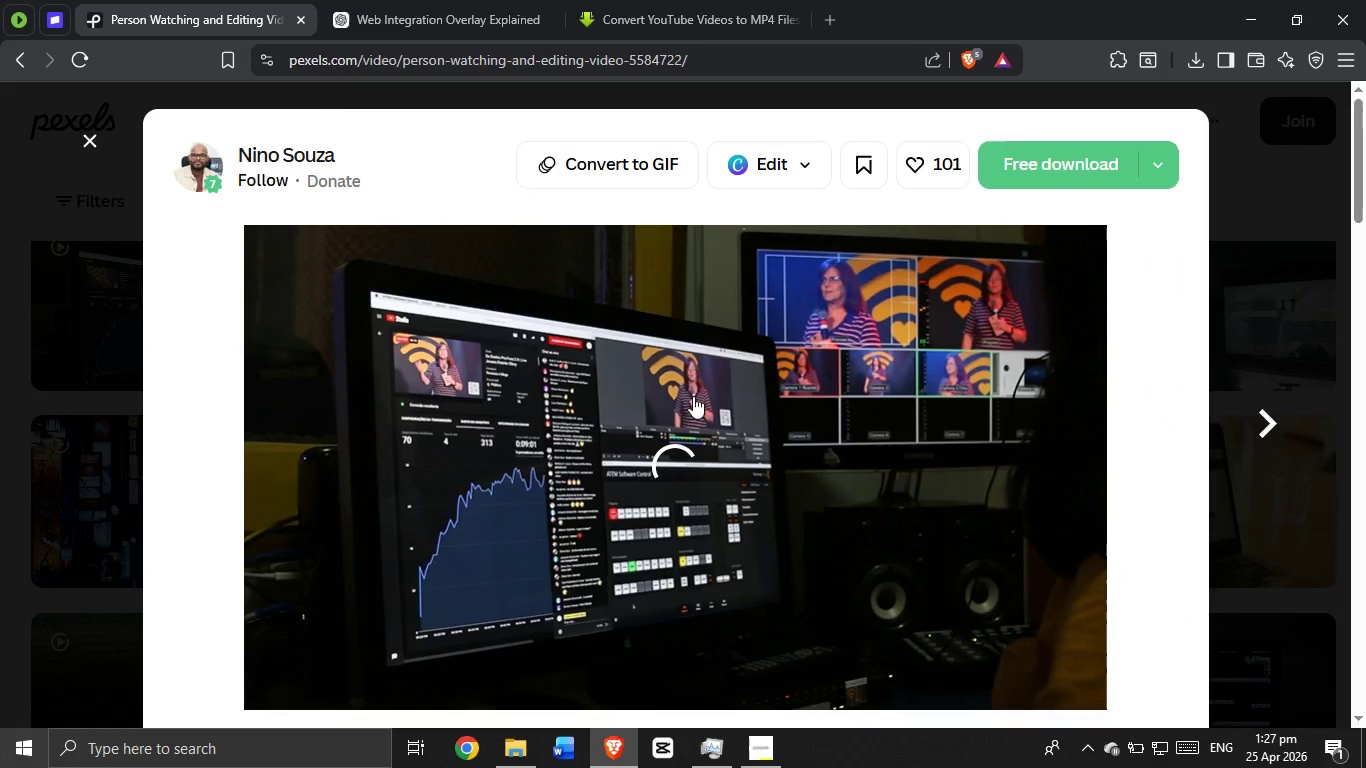 
wait(9.77)
 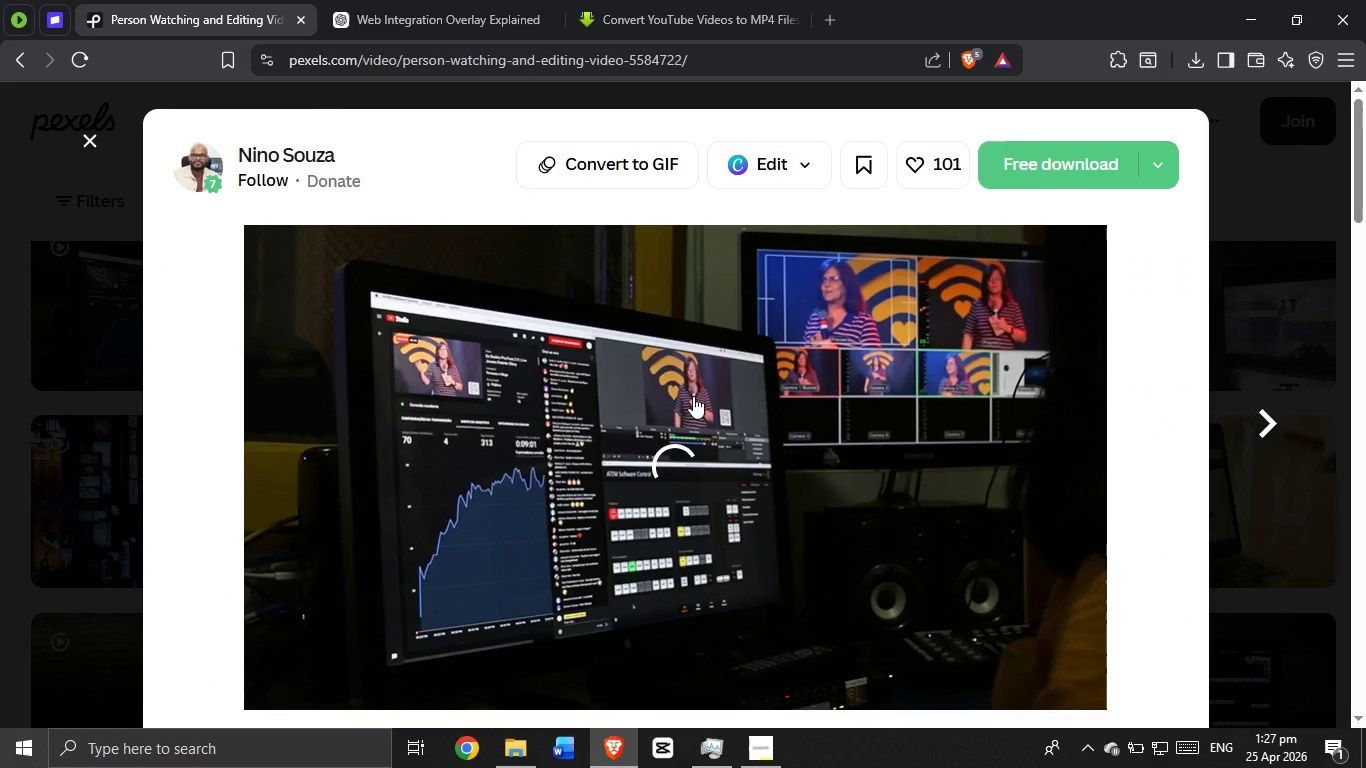 
scroll: coordinate [657, 404], scroll_direction: down, amount: 8.0
 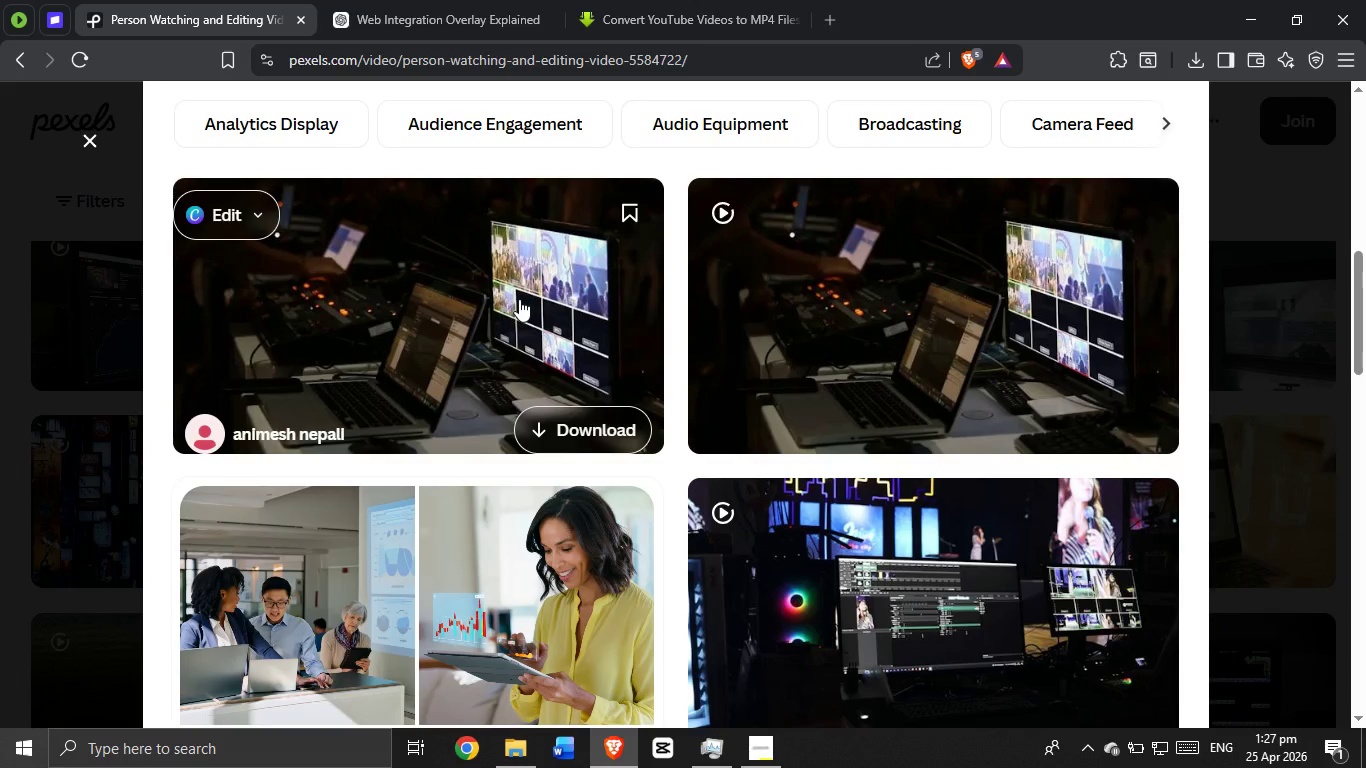 
double_click([84, 136])
 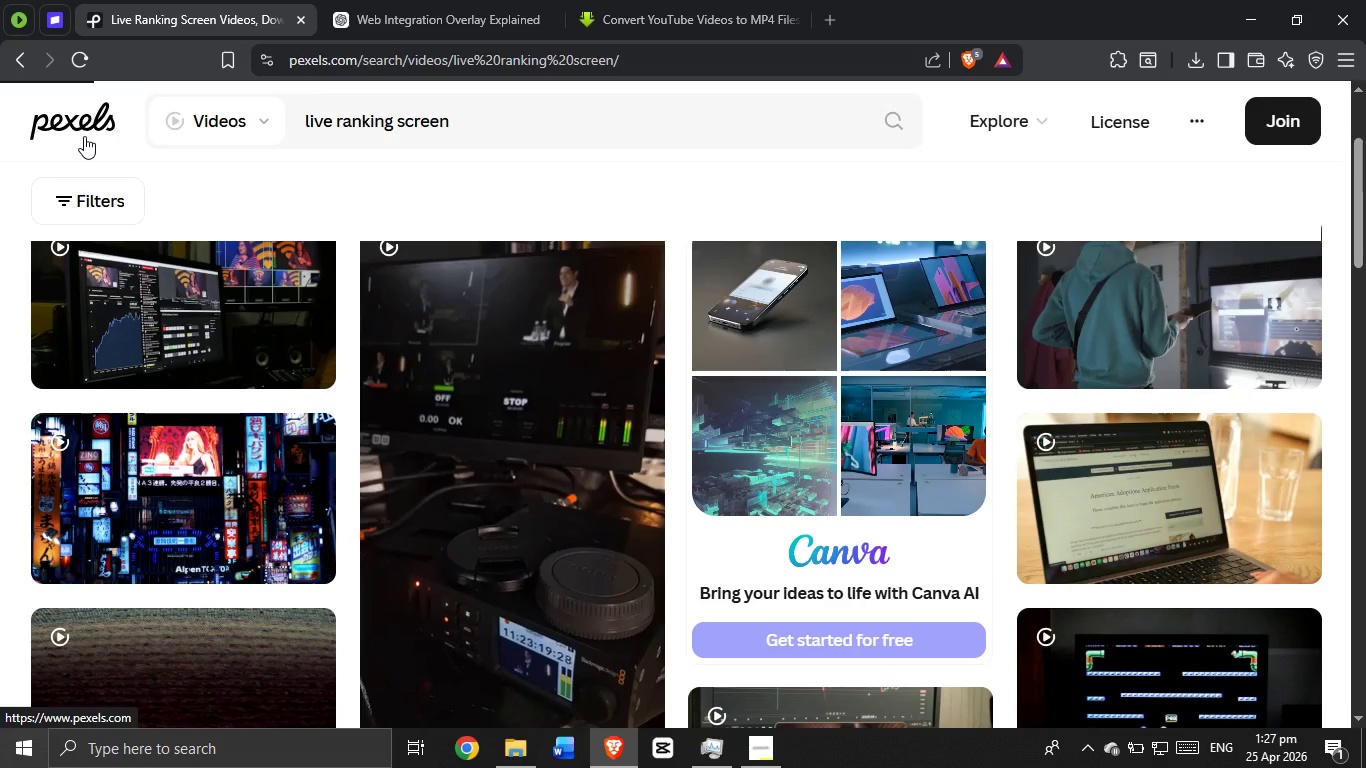 
scroll: coordinate [556, 498], scroll_direction: down, amount: 9.0
 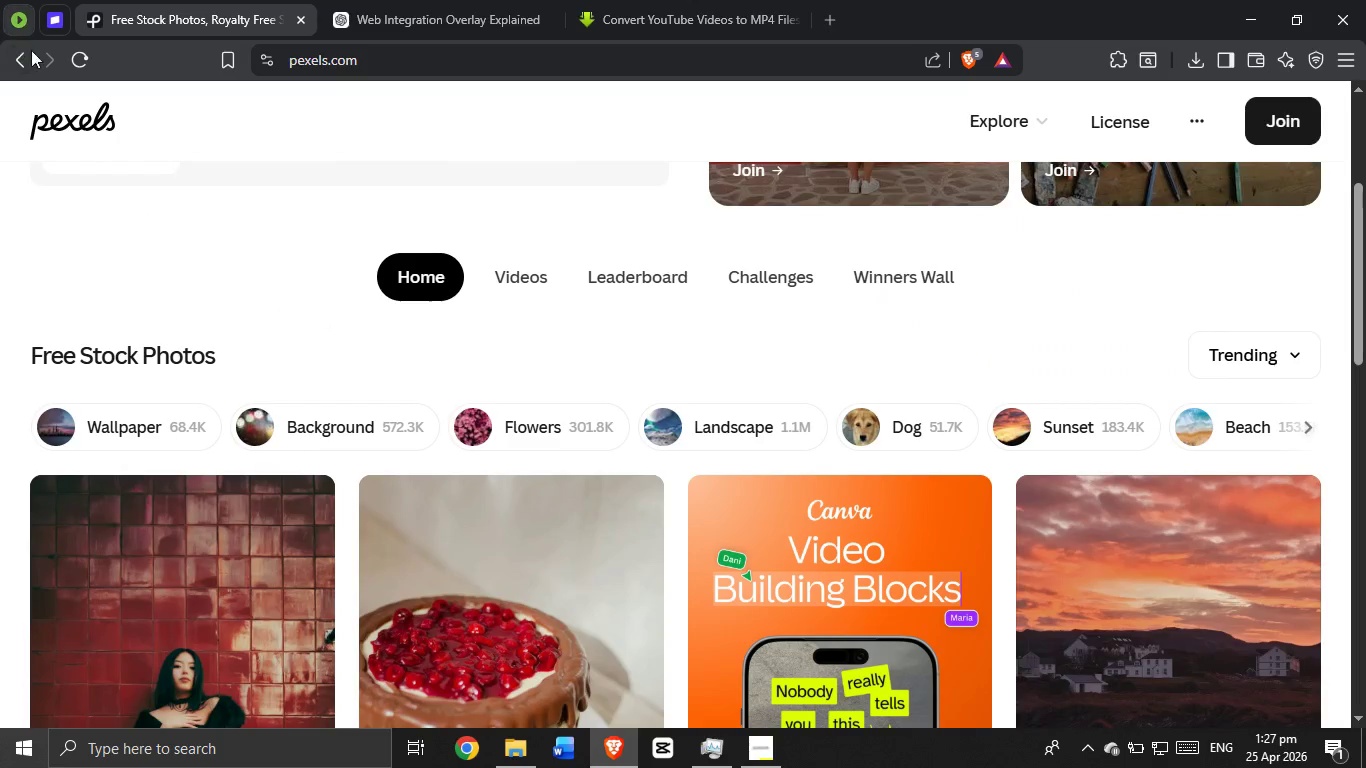 
left_click([33, 59])
 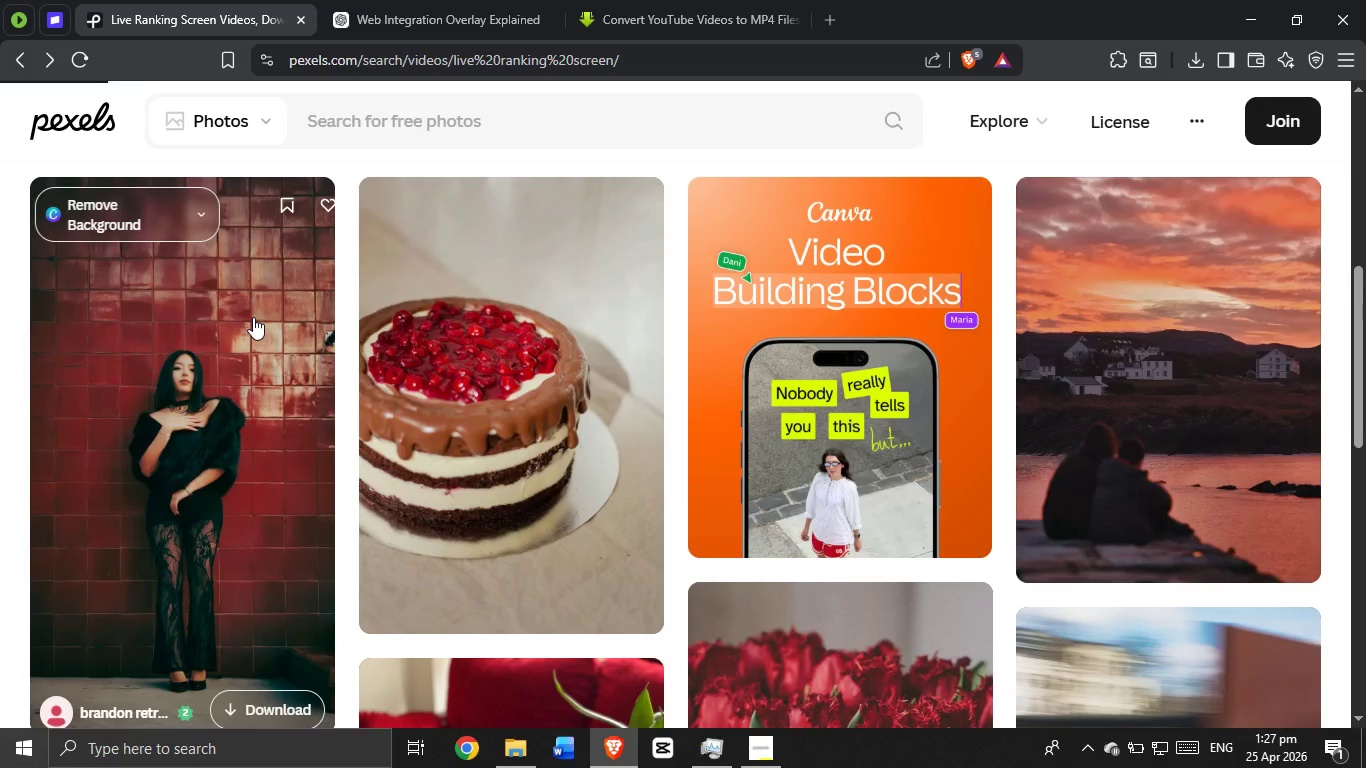 
scroll: coordinate [268, 353], scroll_direction: down, amount: 3.0
 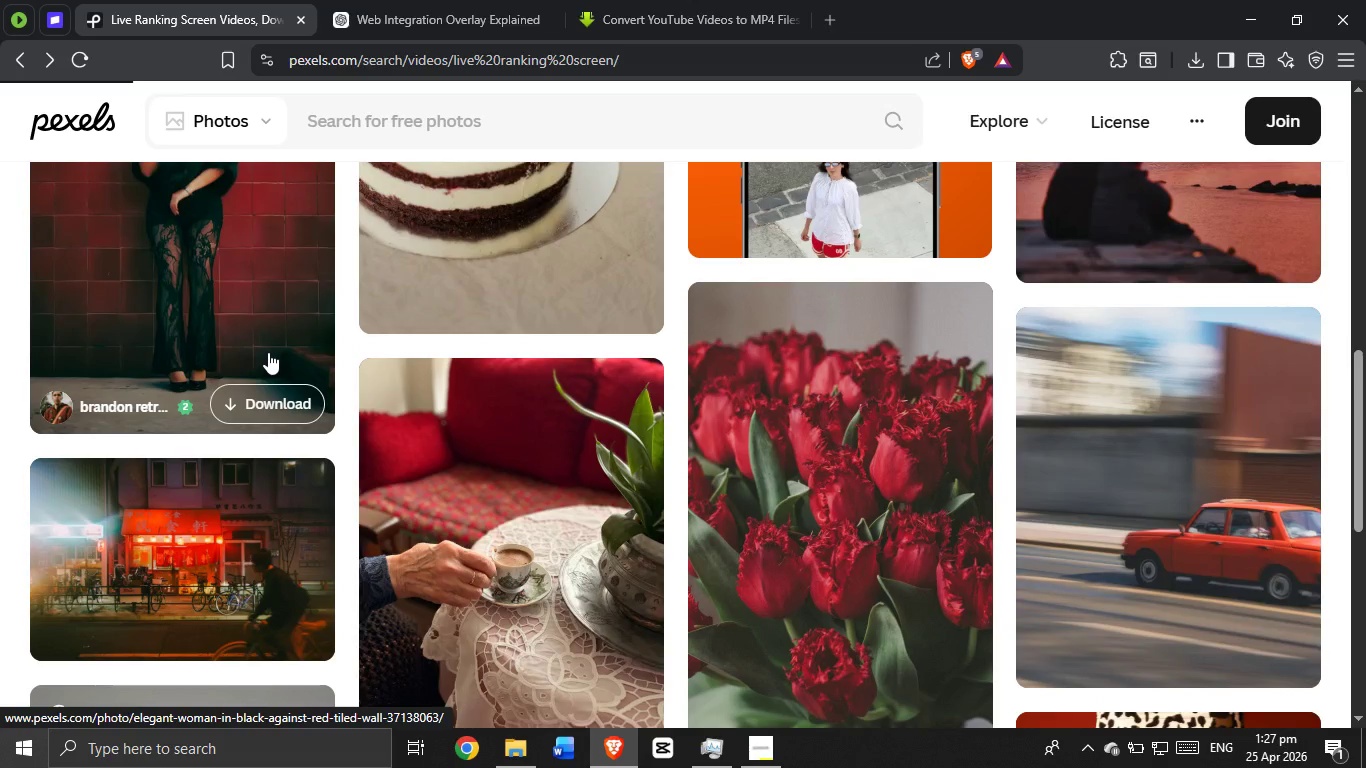 
scroll: coordinate [268, 351], scroll_direction: up, amount: 5.0
 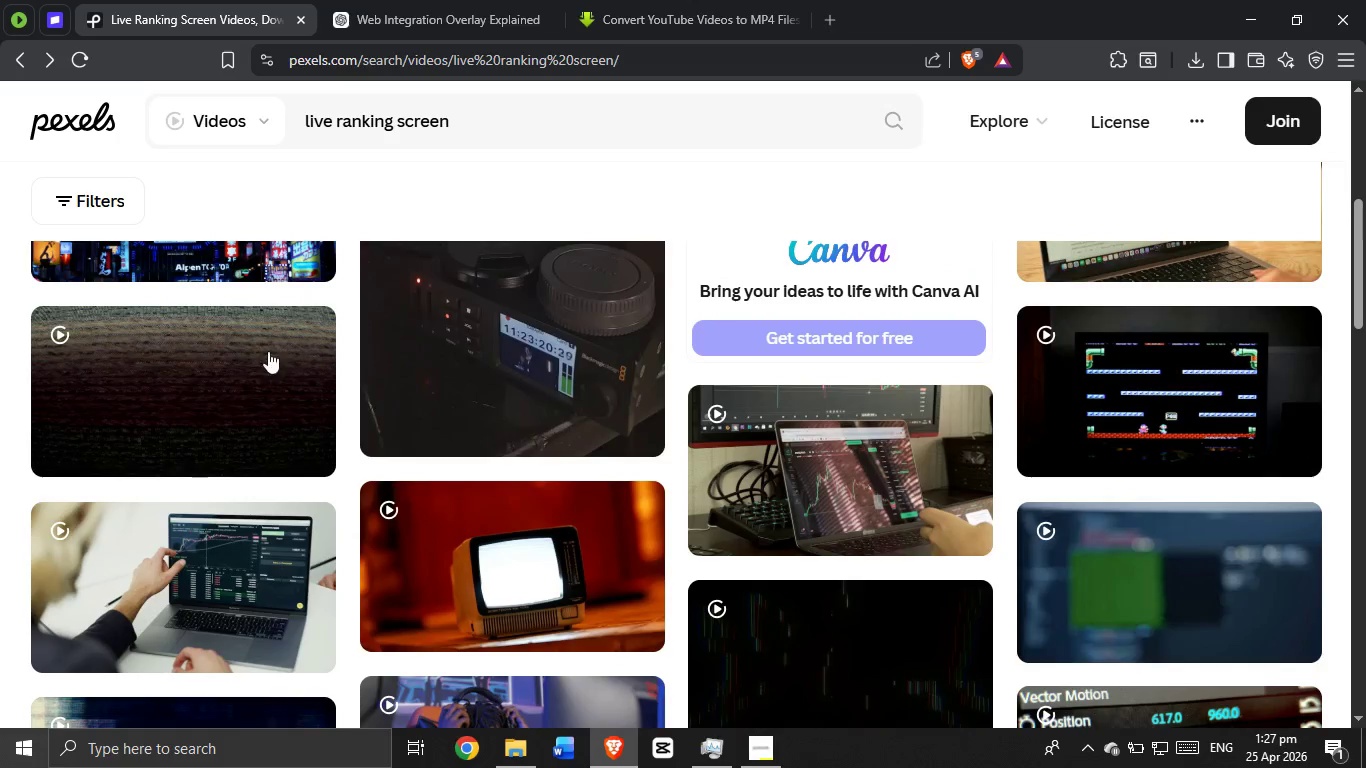 
scroll: coordinate [799, 528], scroll_direction: down, amount: 3.0
 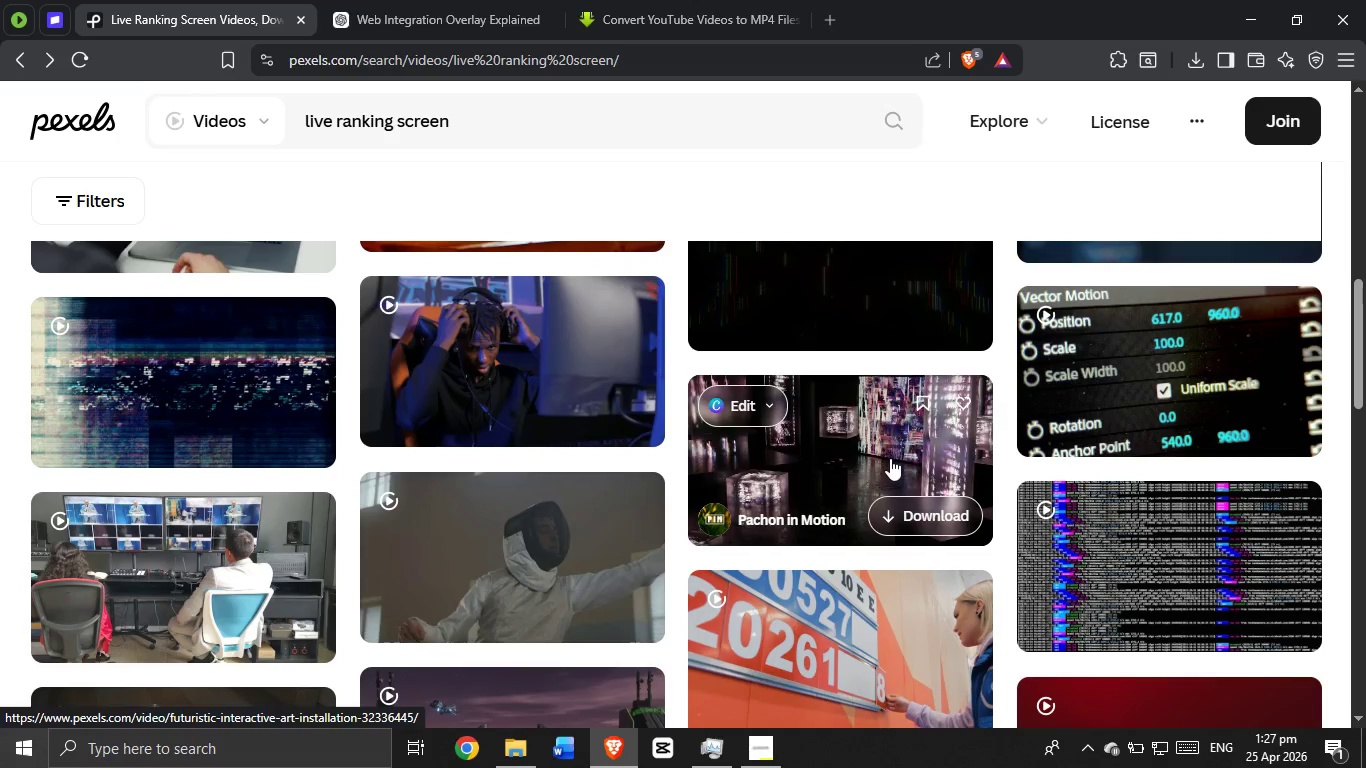 
left_click([890, 458])
 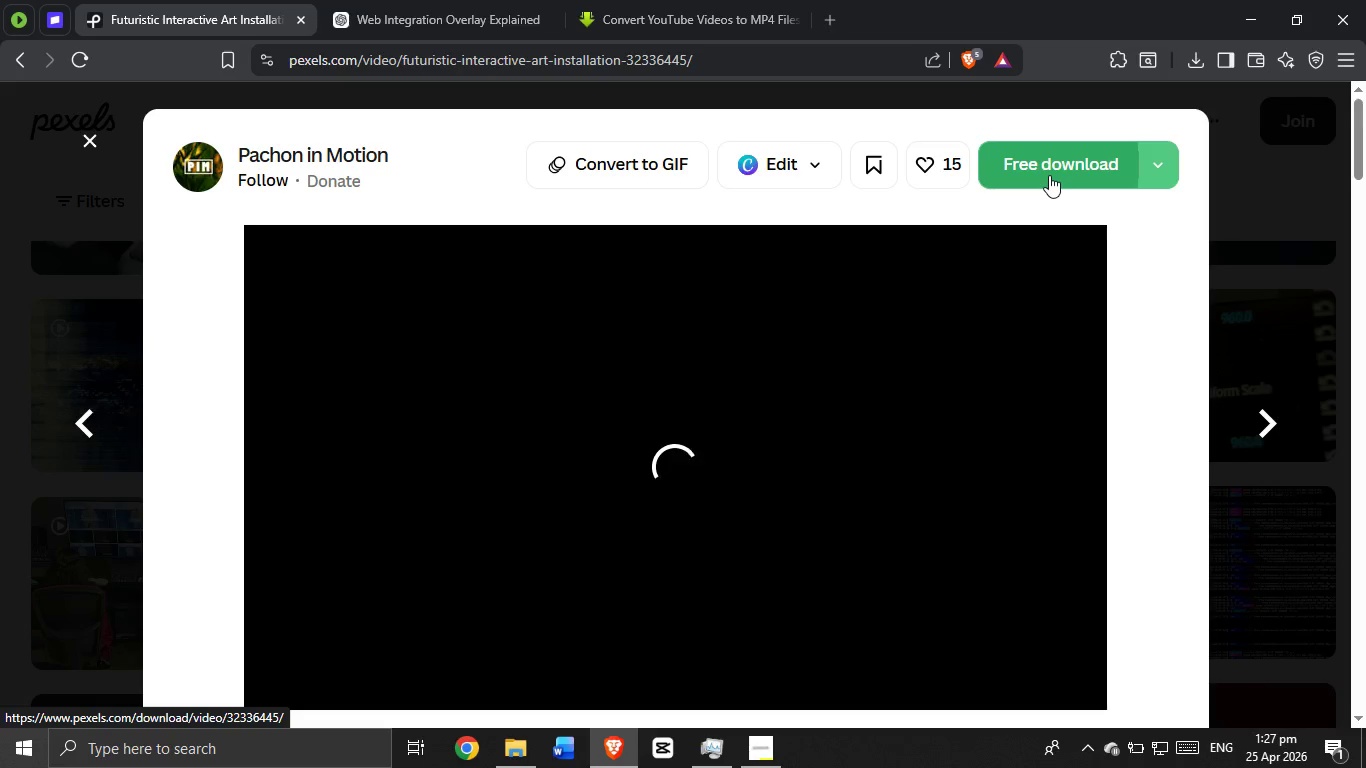 
left_click([1049, 175])
 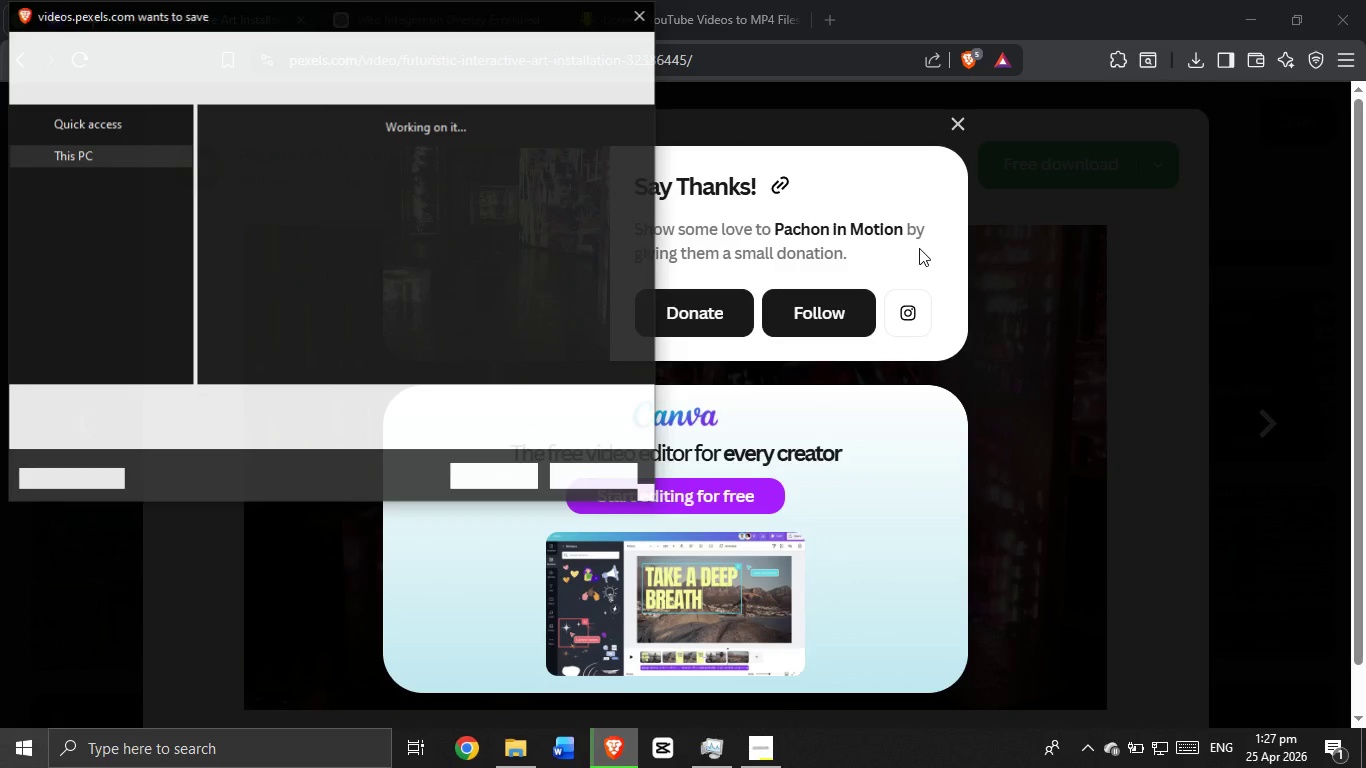 
wait(6.88)
 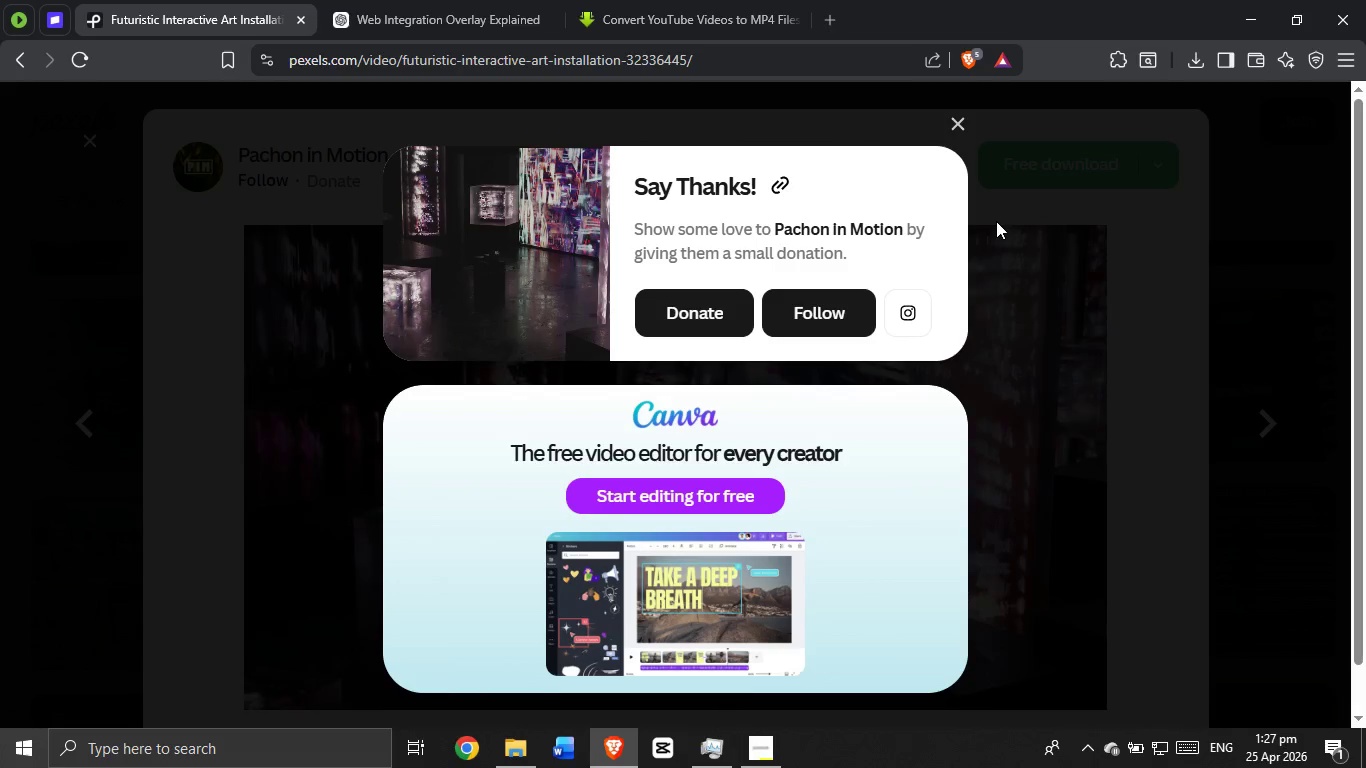 
left_click([960, 125])
 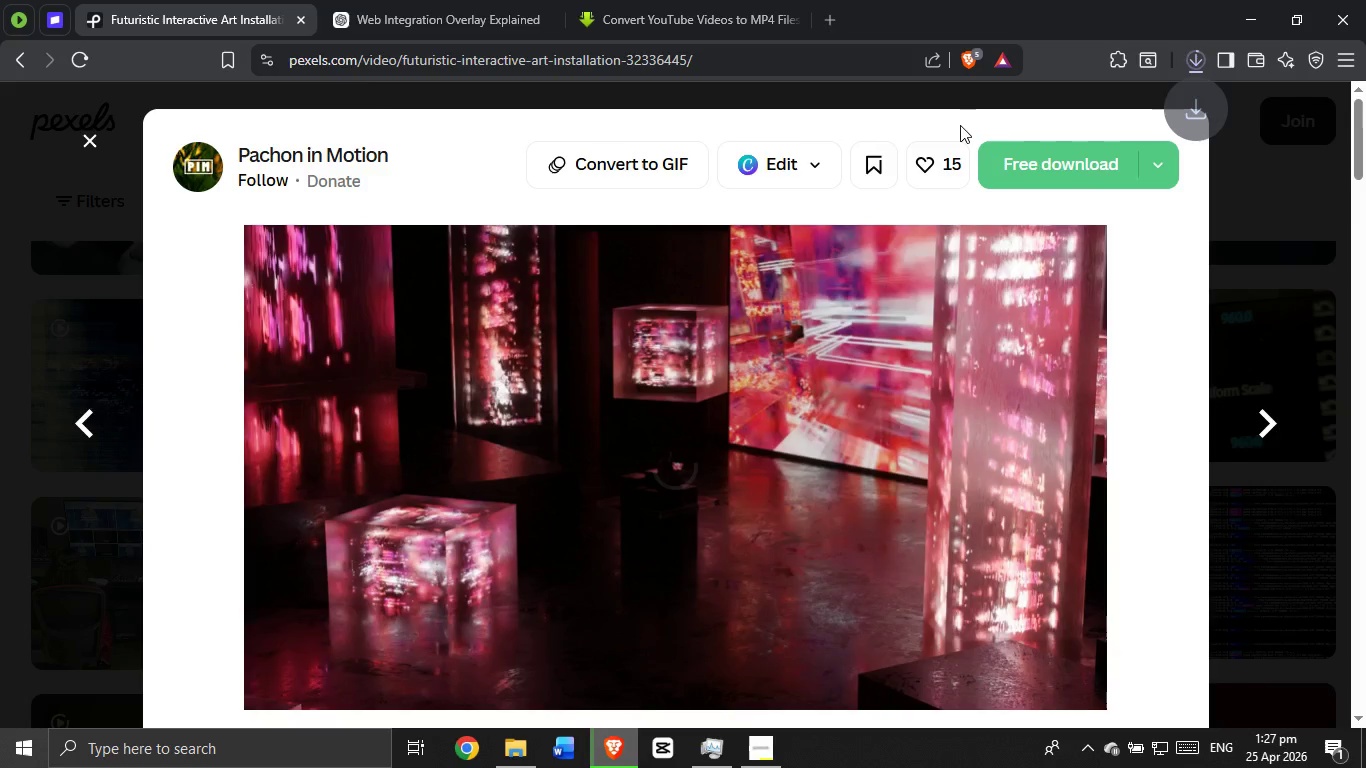 
scroll: coordinate [624, 368], scroll_direction: down, amount: 9.0
 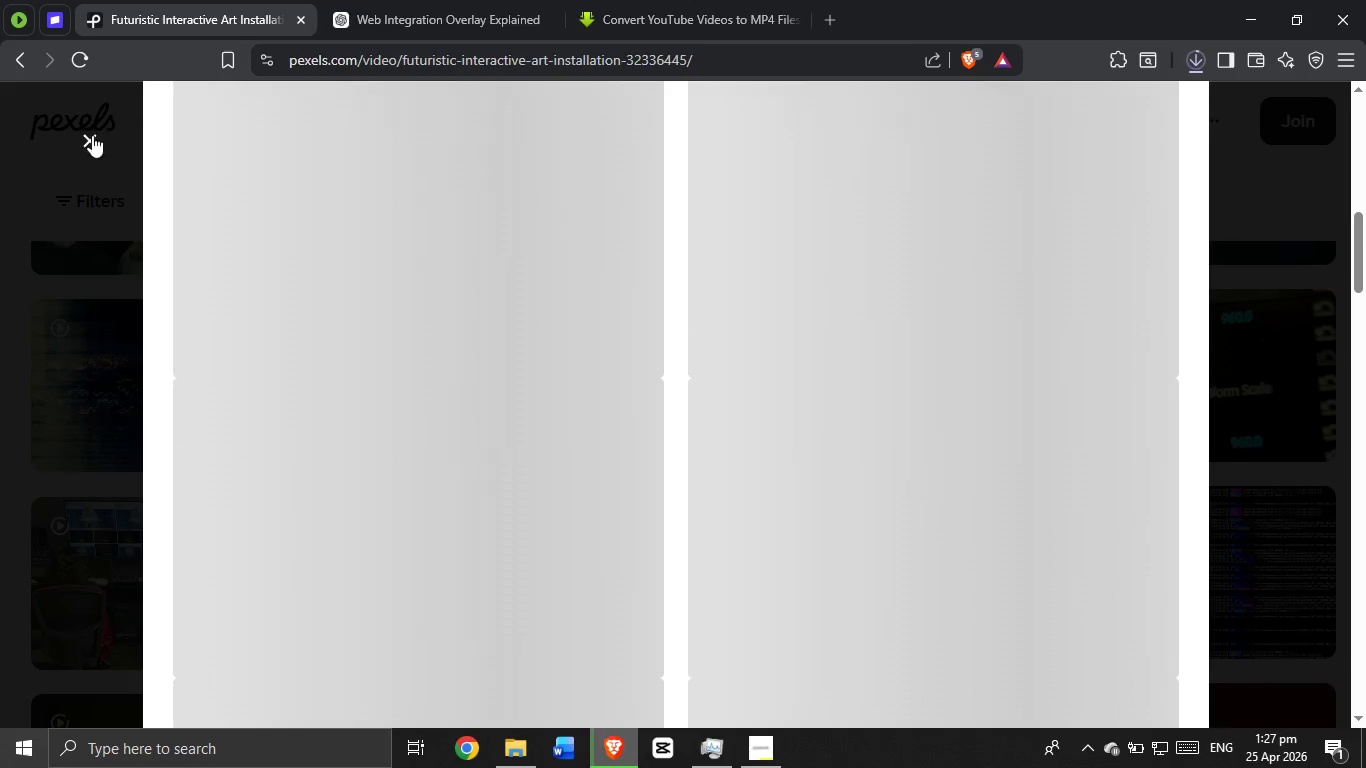 
left_click([86, 139])
 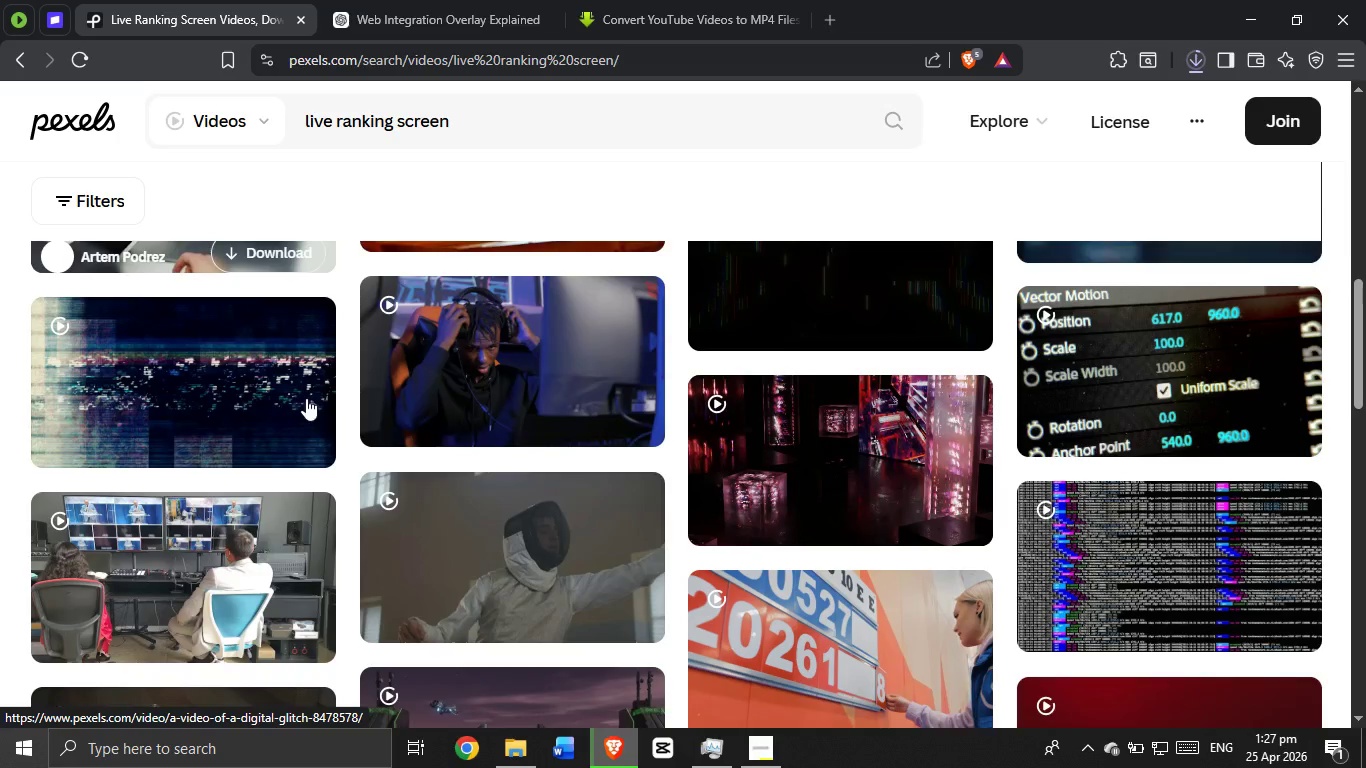 
scroll: coordinate [328, 418], scroll_direction: down, amount: 4.0
 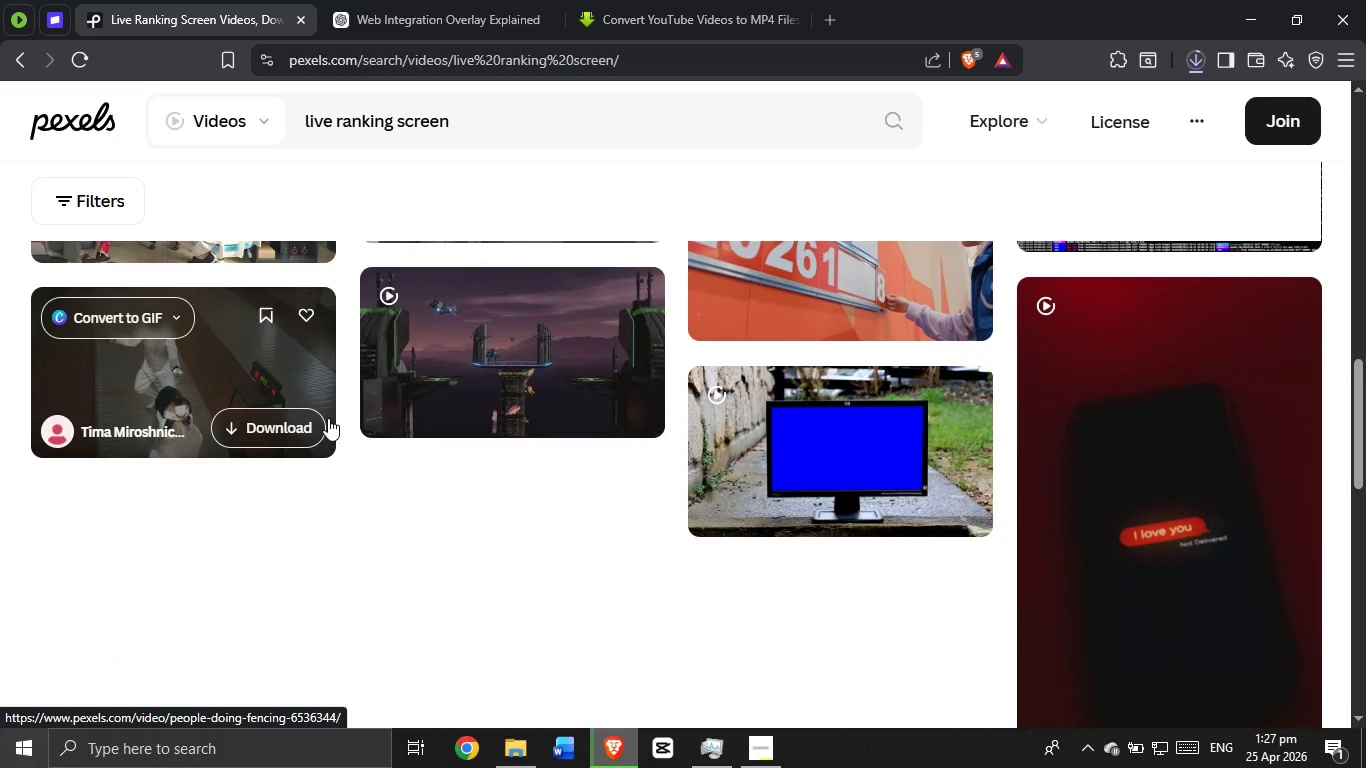 
scroll: coordinate [597, 479], scroll_direction: up, amount: 5.0
 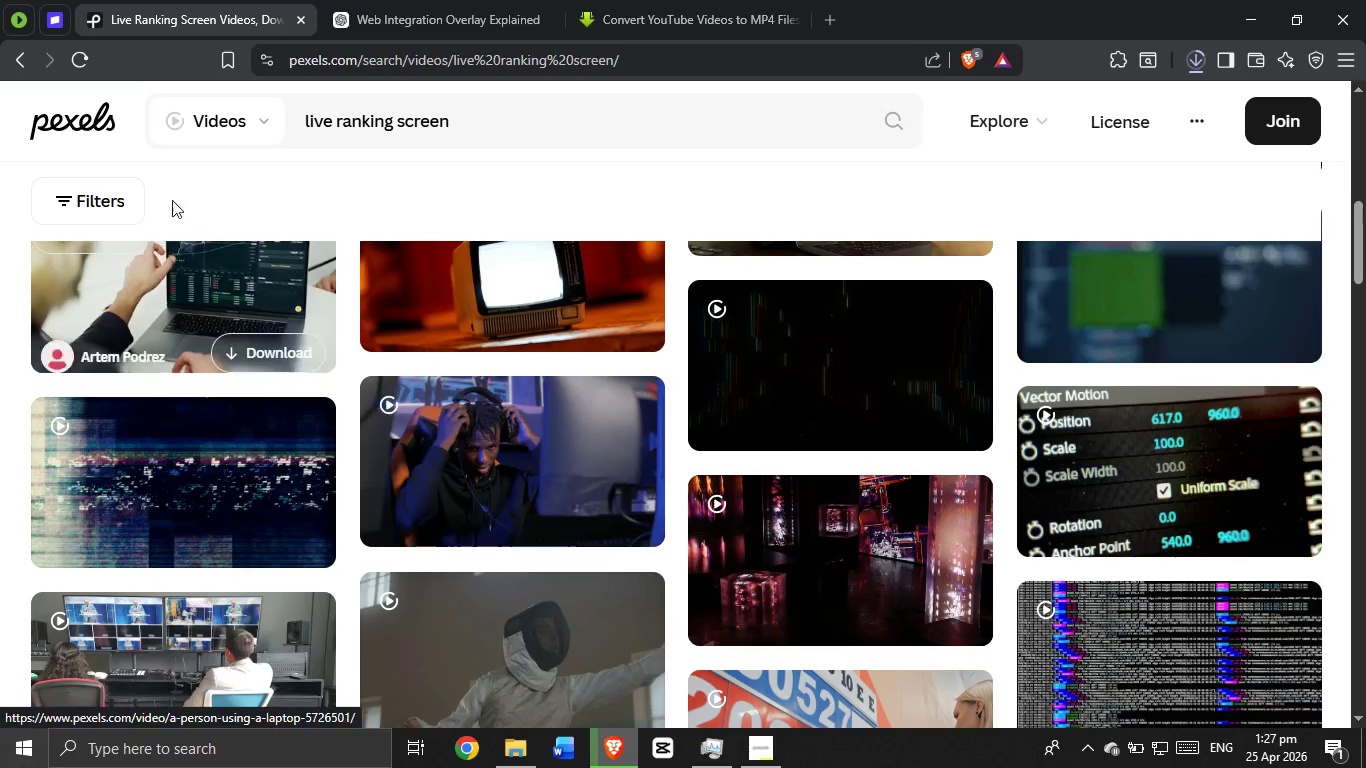 
left_click_drag(start_coordinate=[500, 126], to_coordinate=[270, 85])
 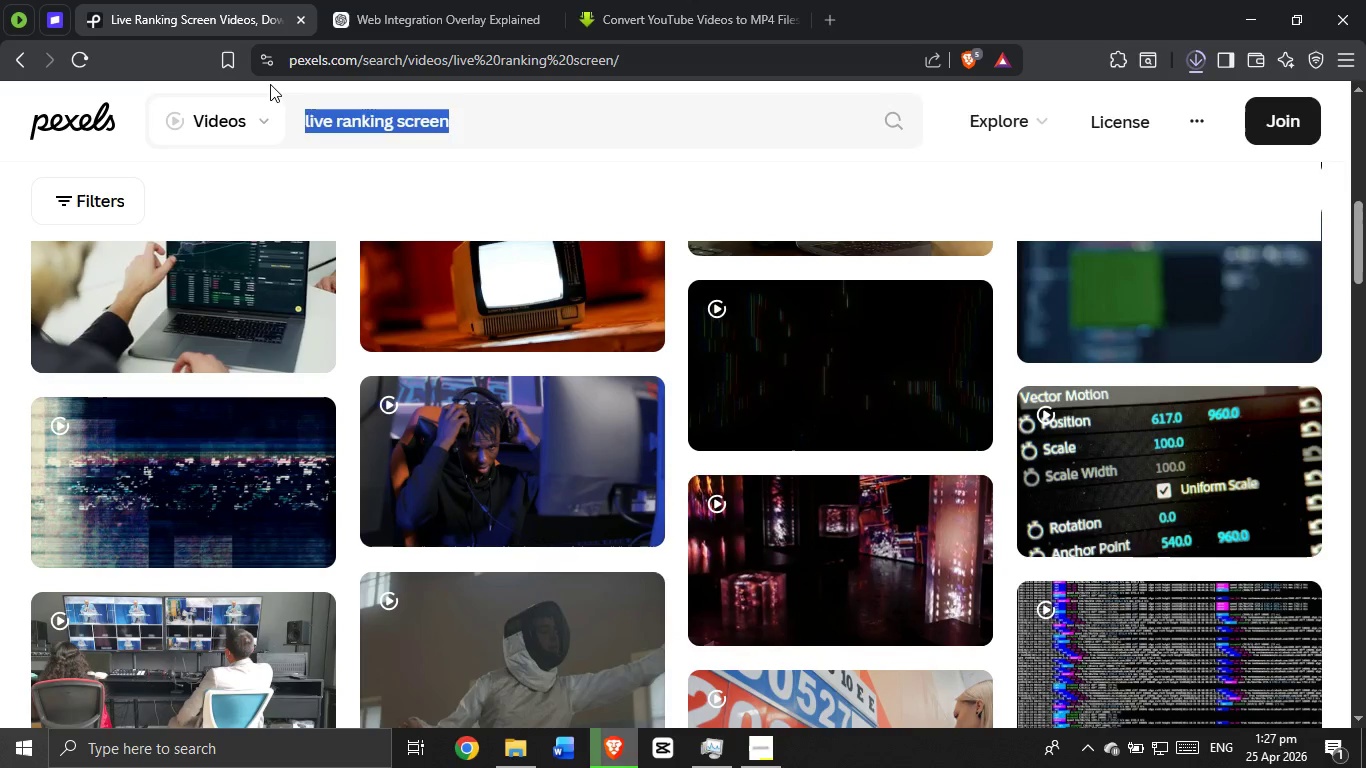 
key(Backspace)
type(esports)
 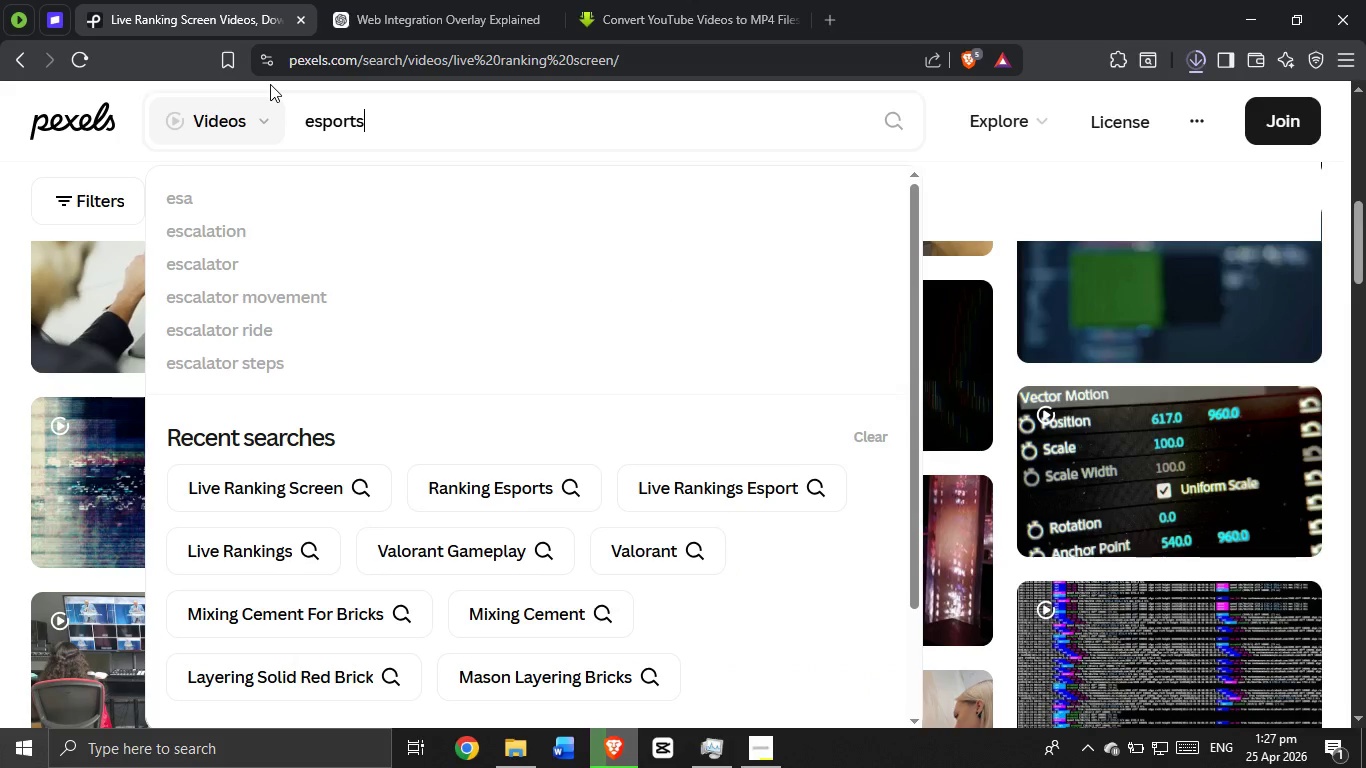 
key(Enter)
 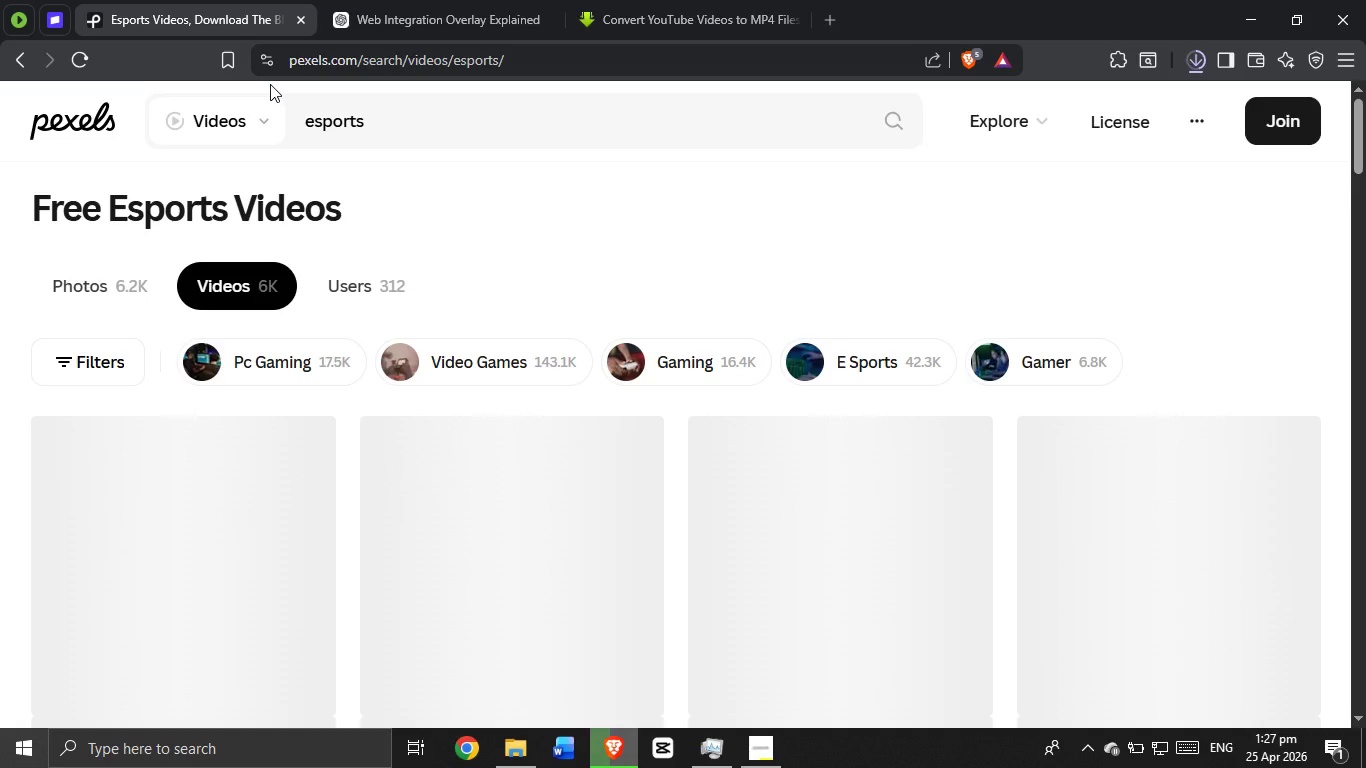 
scroll: coordinate [446, 367], scroll_direction: down, amount: 12.0
 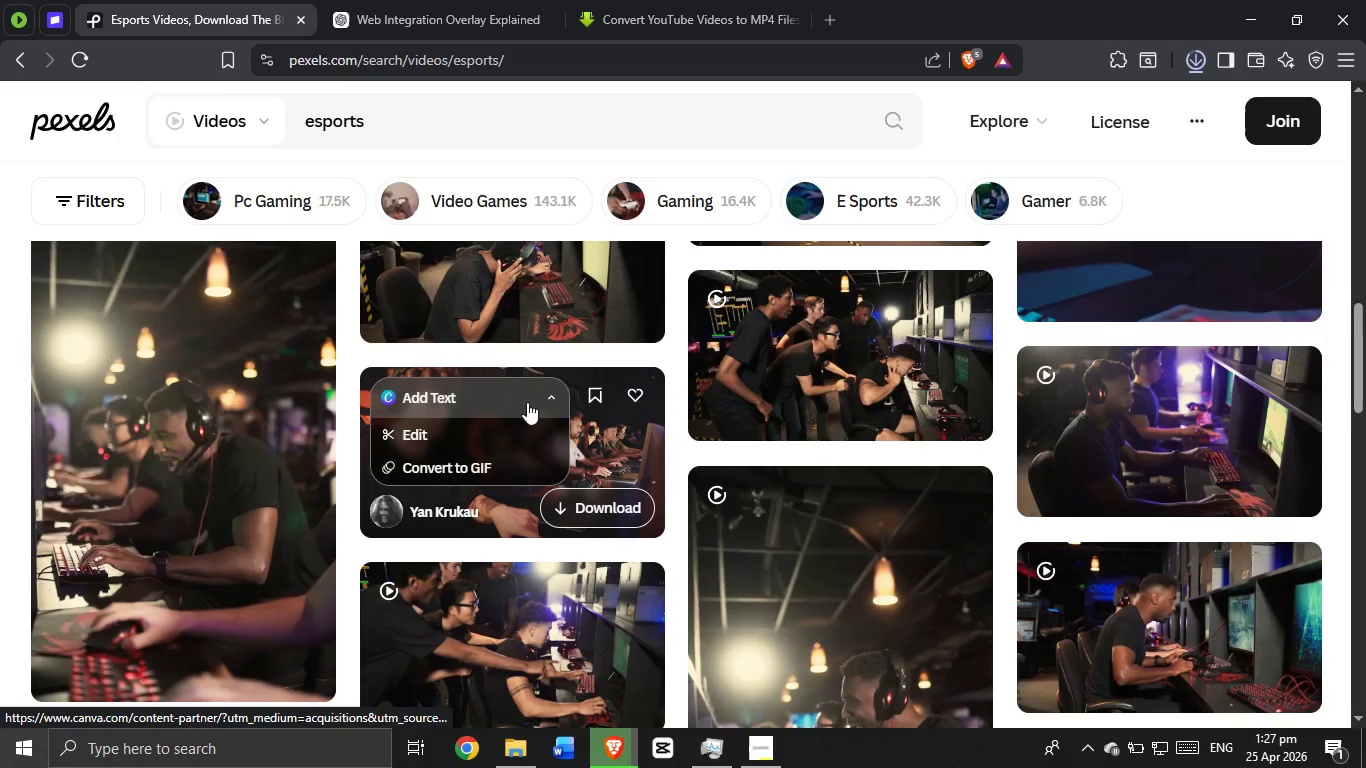 
scroll: coordinate [623, 393], scroll_direction: down, amount: 11.0
 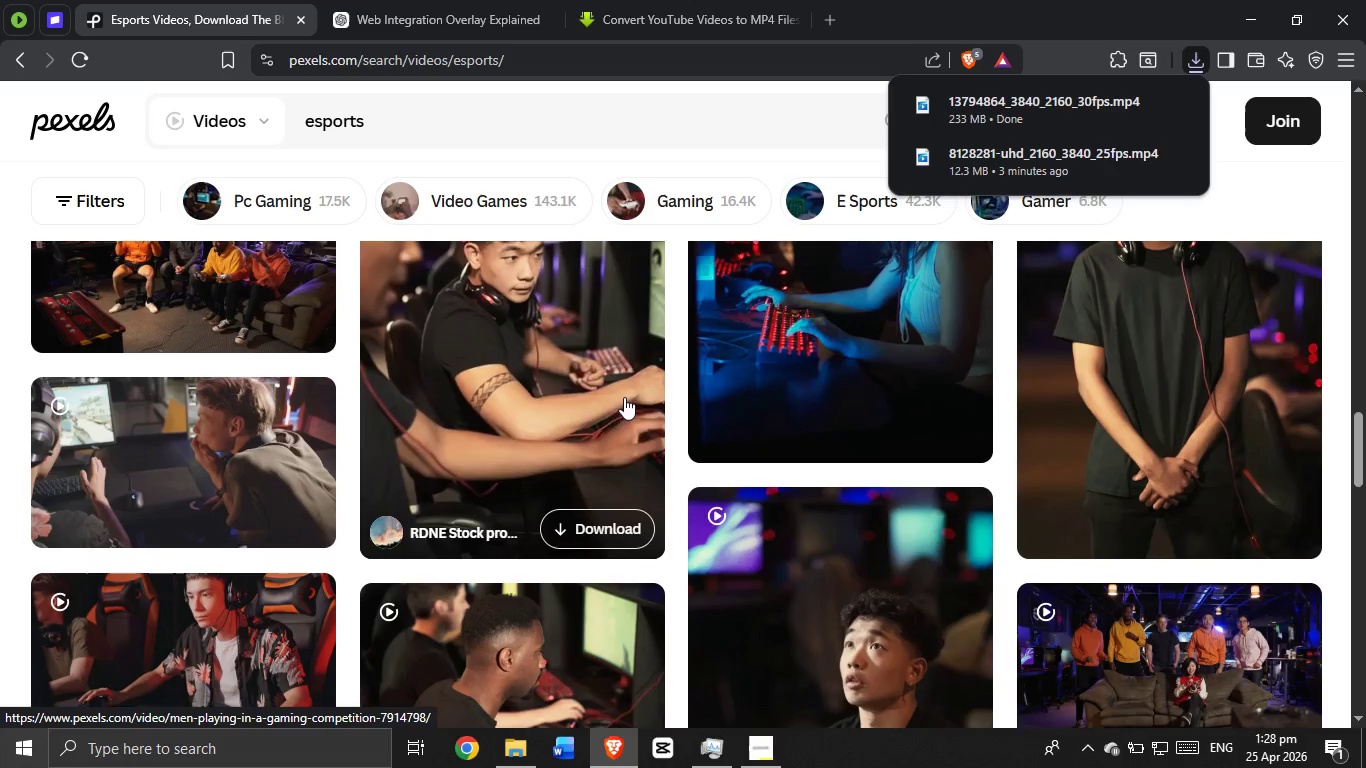 
scroll: coordinate [614, 435], scroll_direction: down, amount: 7.0
 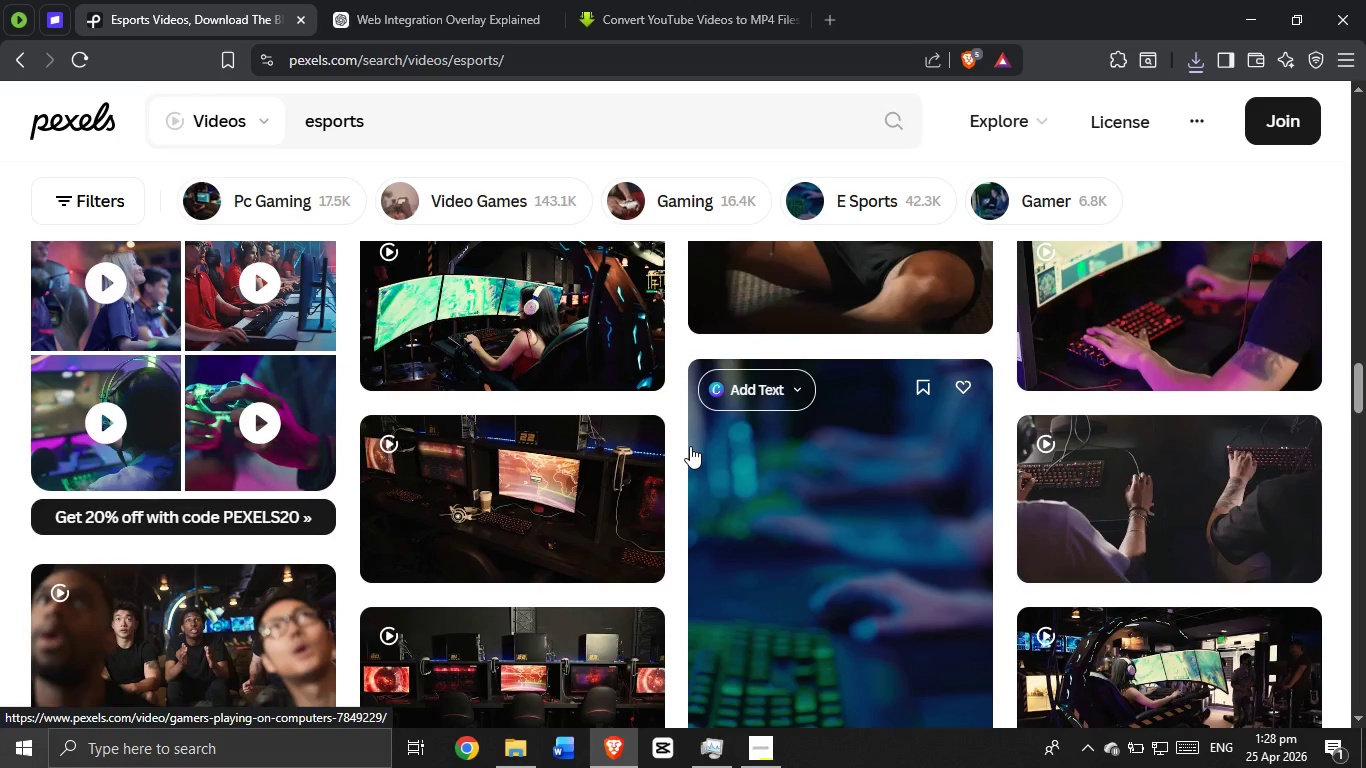 
scroll: coordinate [690, 446], scroll_direction: up, amount: 1.0
 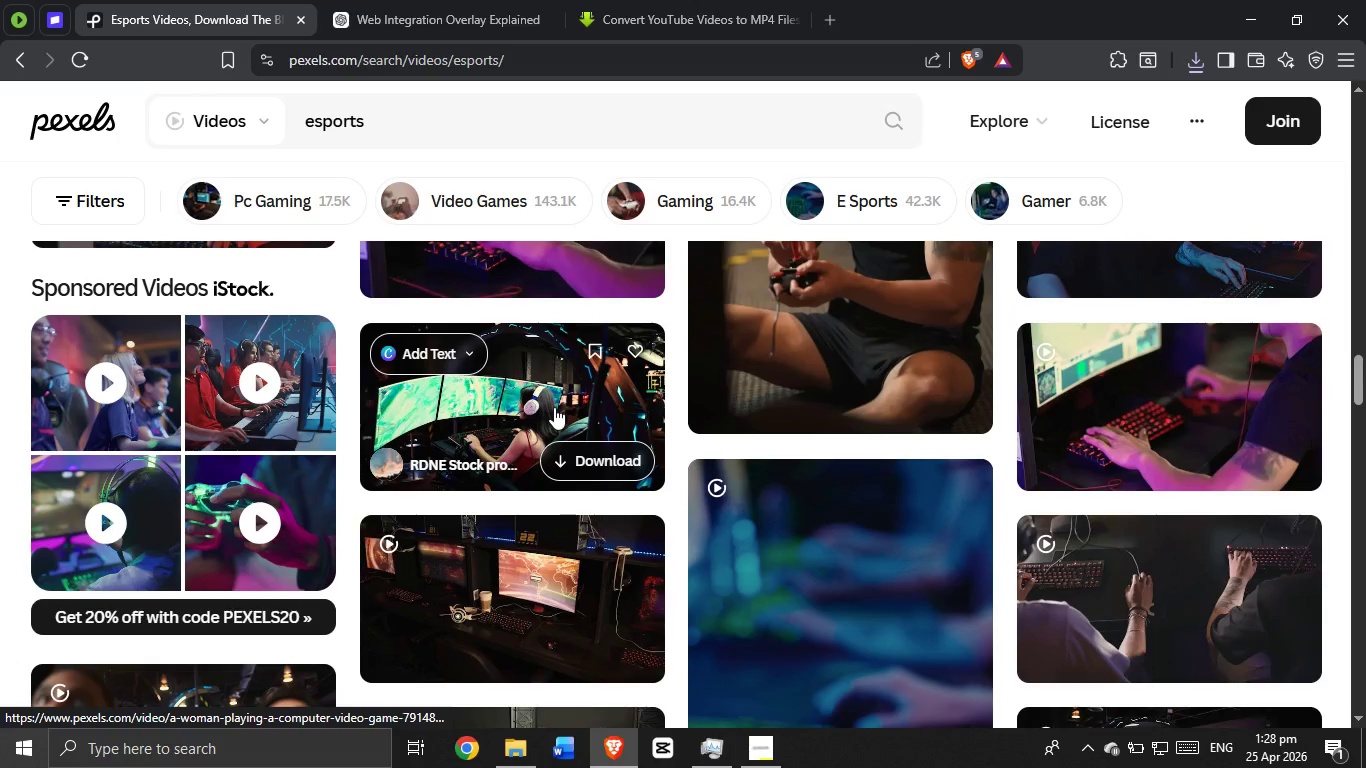 
left_click([554, 407])
 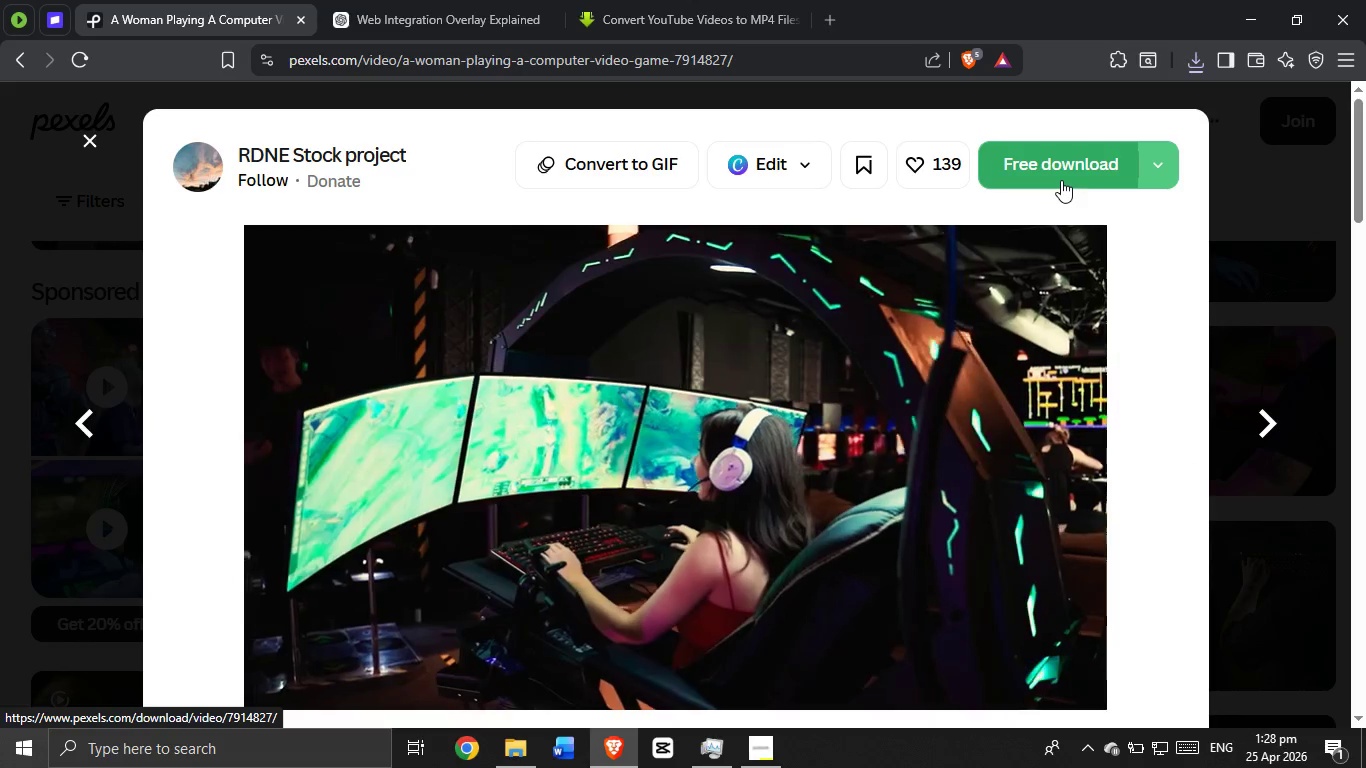 
left_click([1061, 180])
 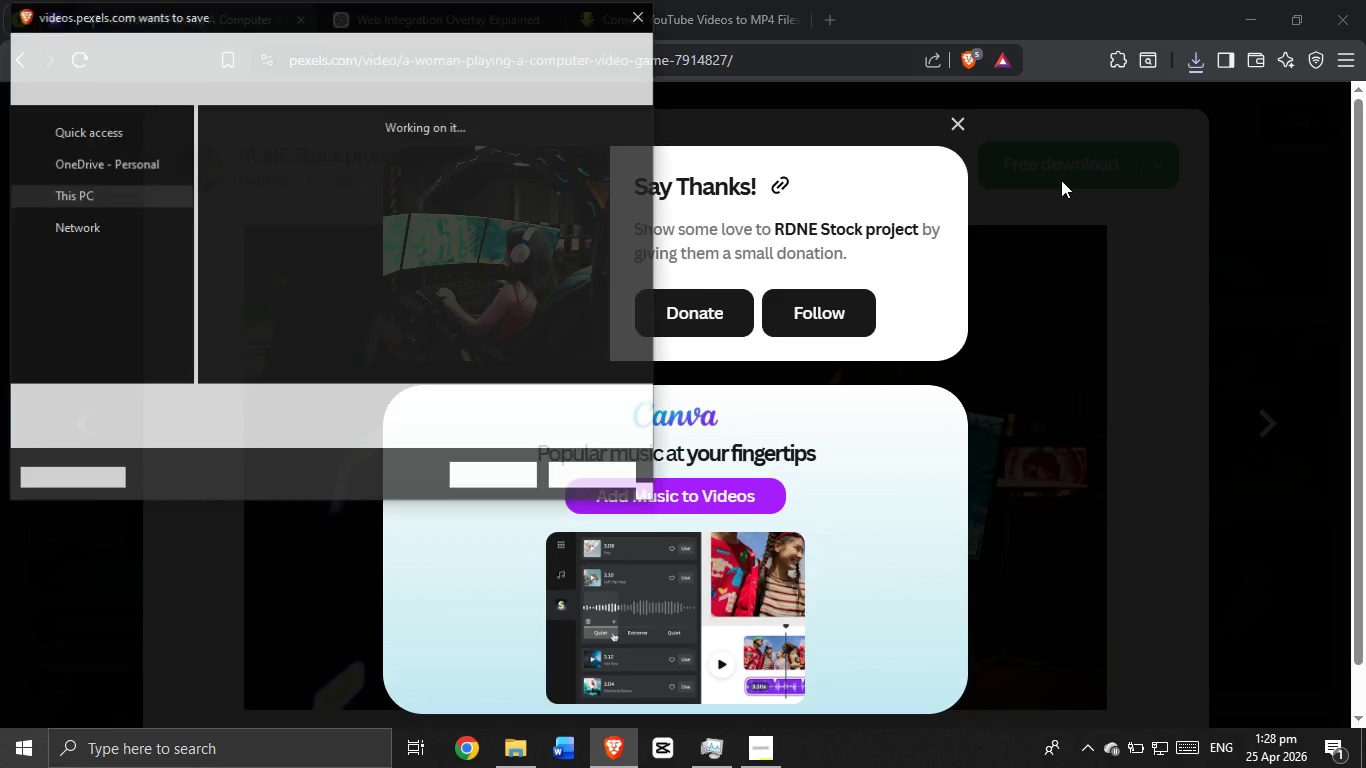 
left_click([518, 475])
 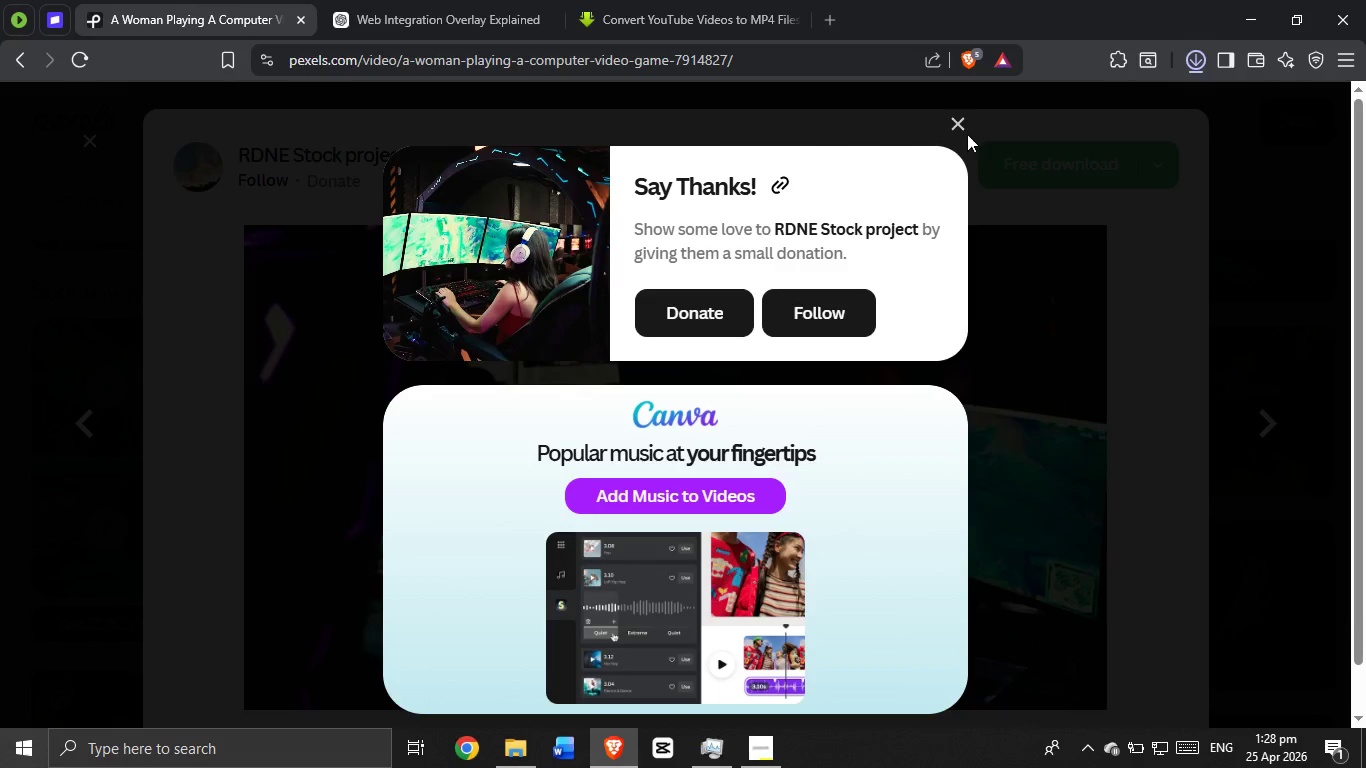 
left_click([963, 126])
 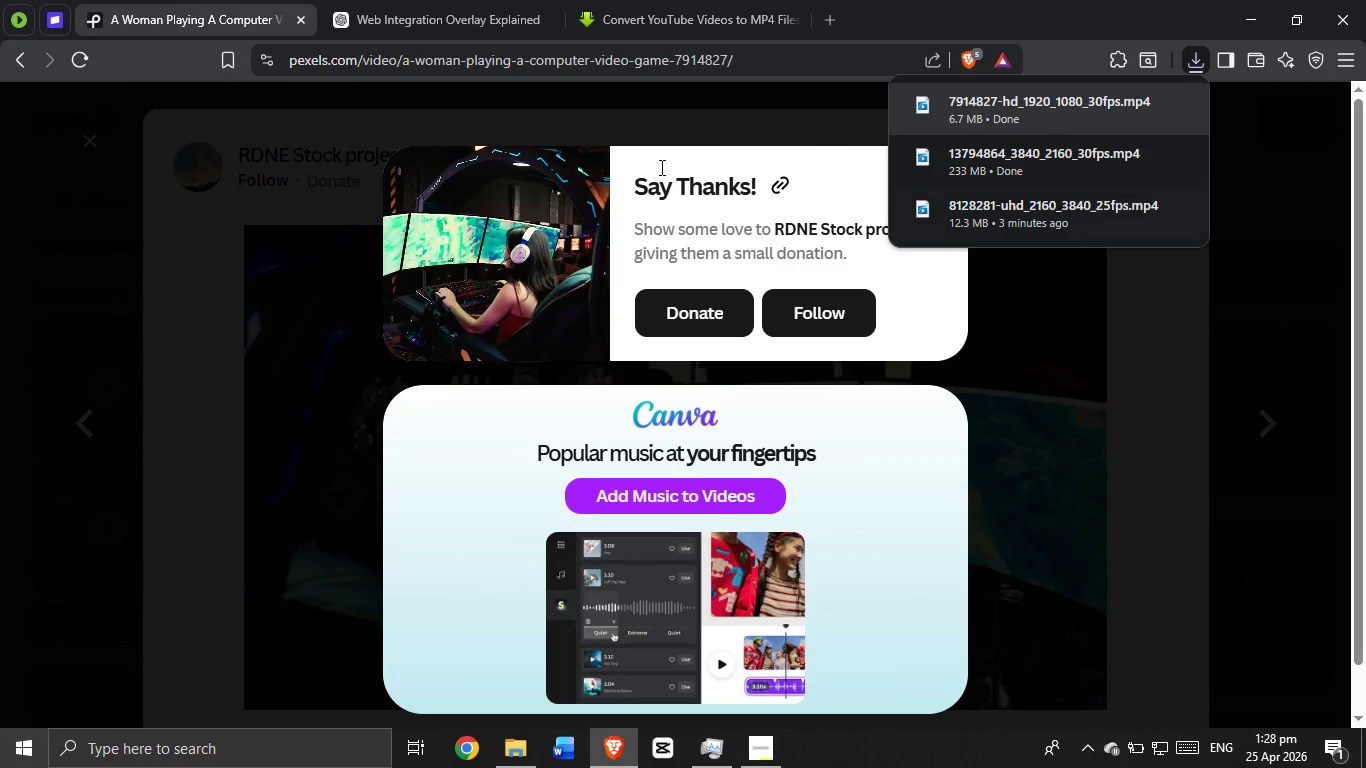 
left_click([612, 125])
 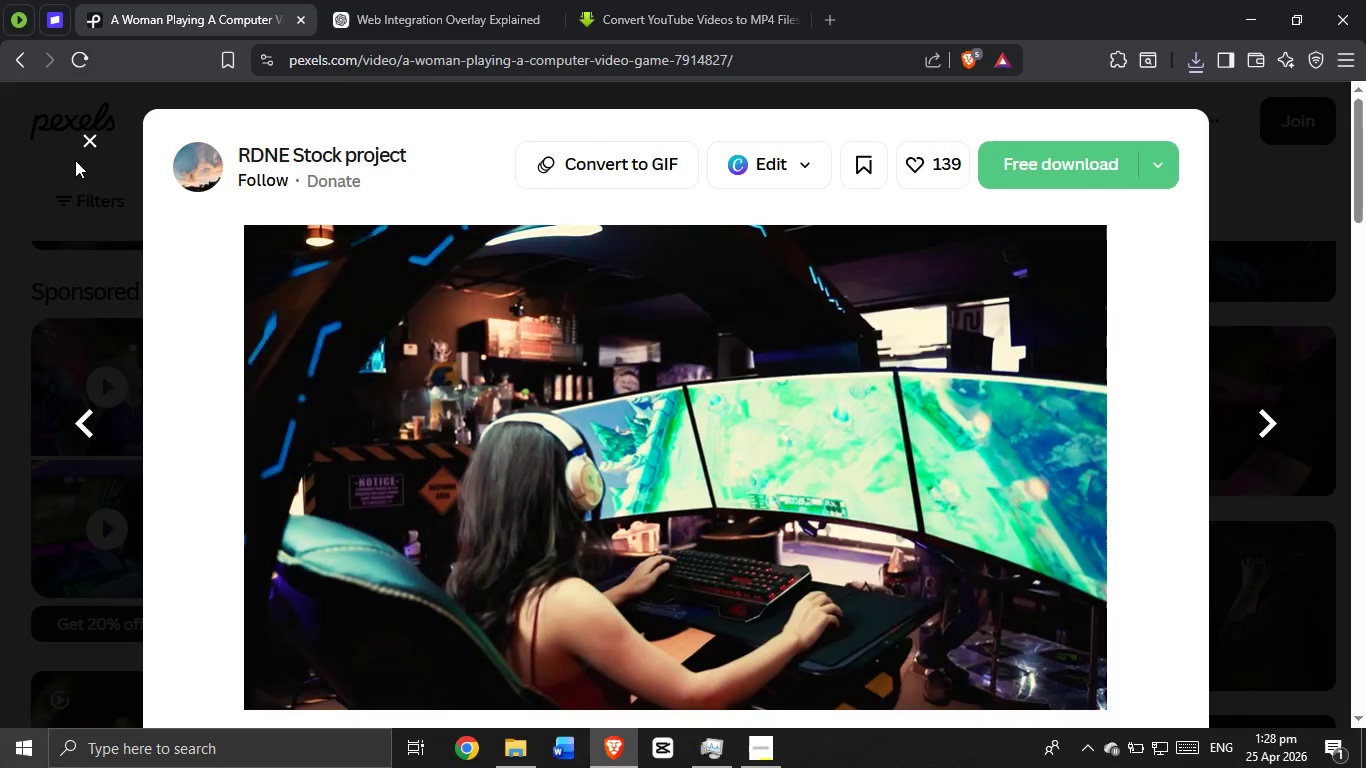 
left_click([84, 148])
 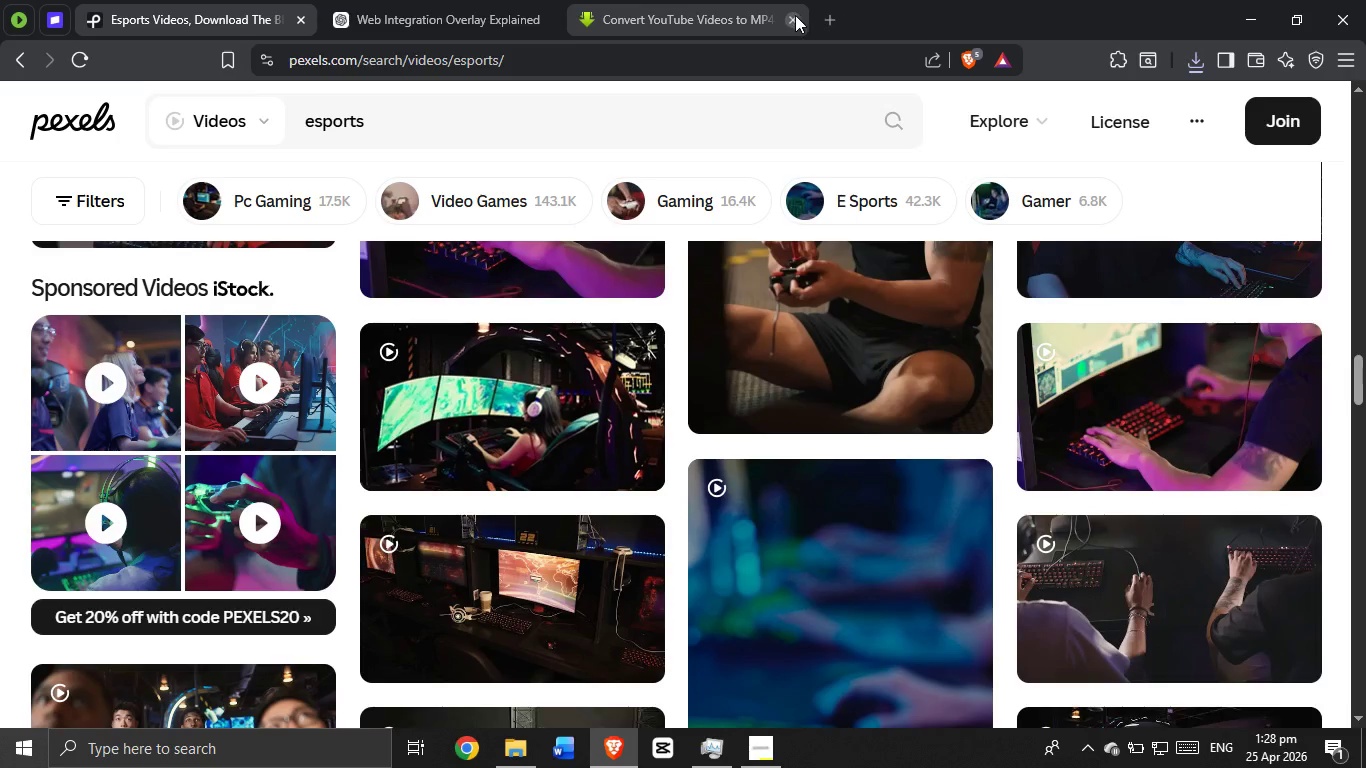 
scroll: coordinate [802, 390], scroll_direction: down, amount: 23.0
 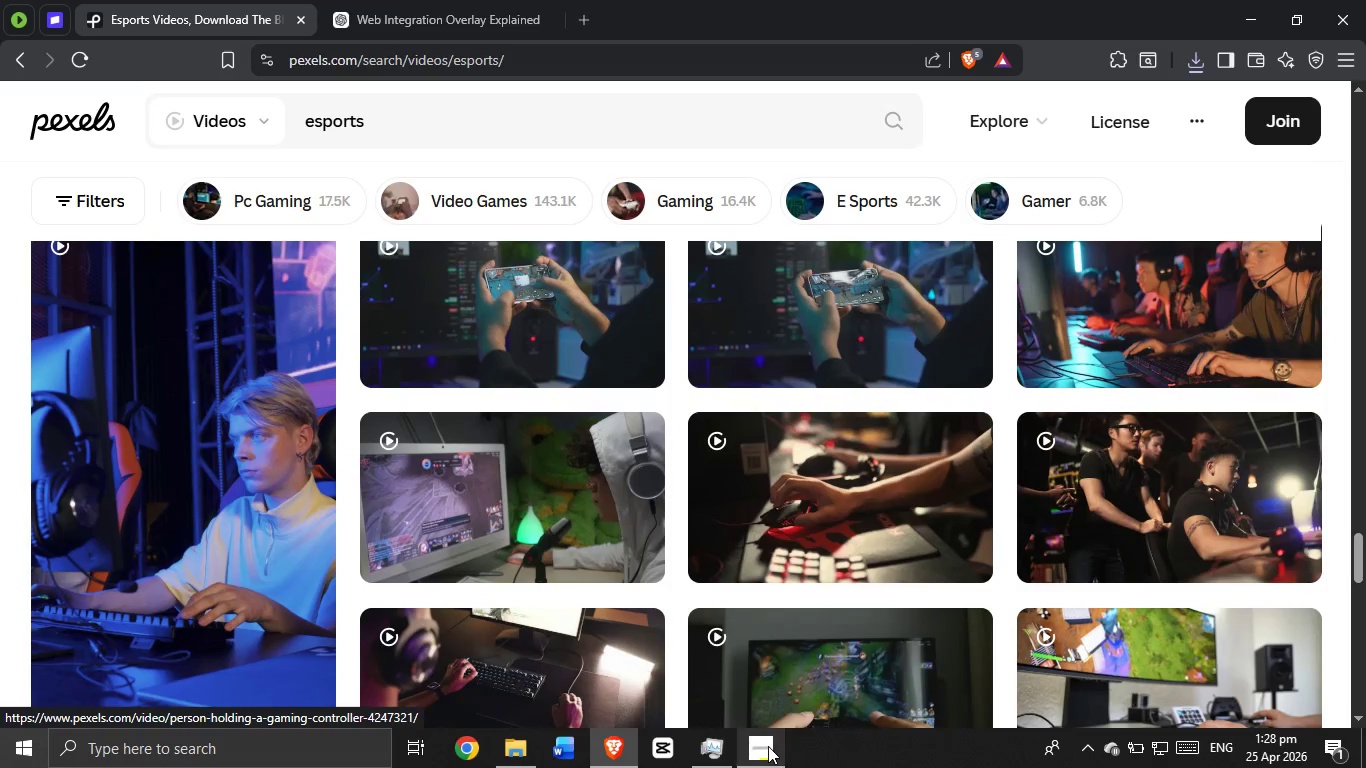 
left_click_drag(start_coordinate=[768, 746], to_coordinate=[768, 737])
 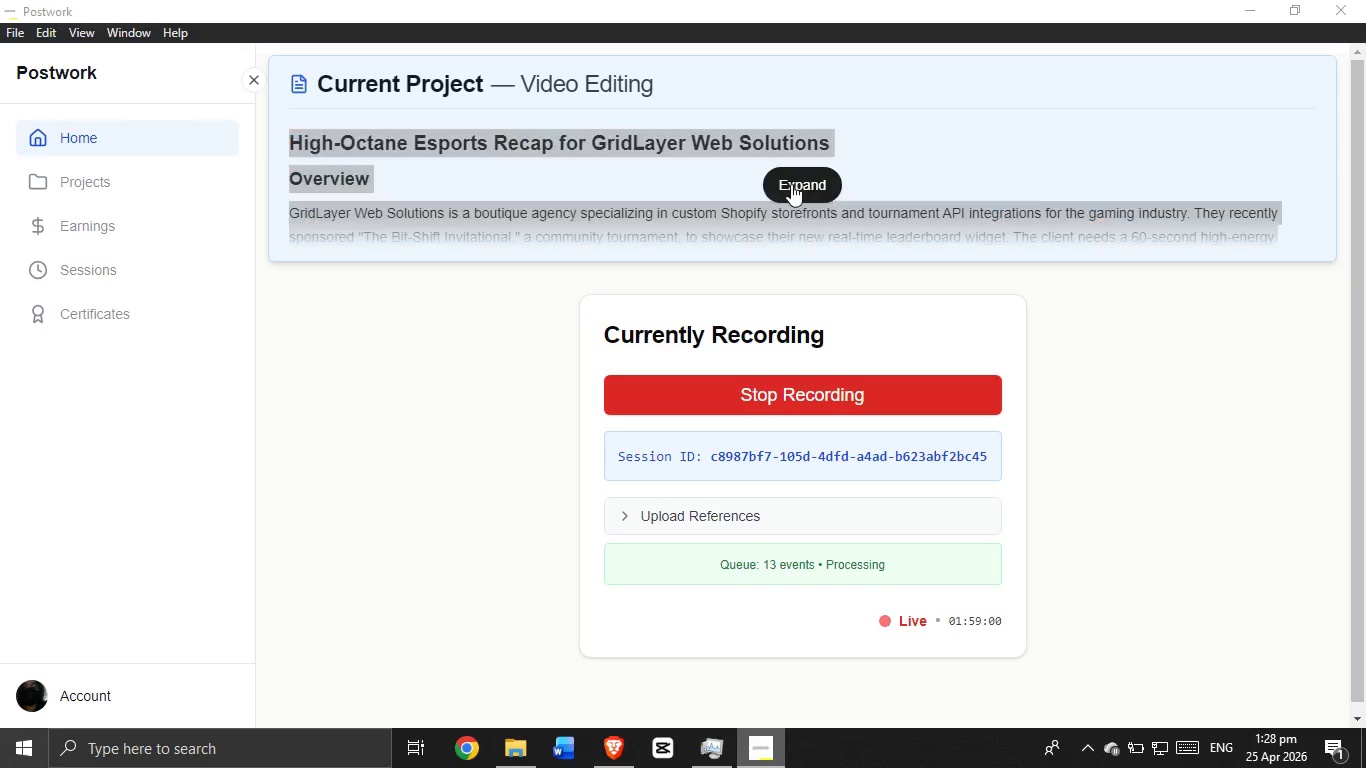 
left_click([793, 180])